 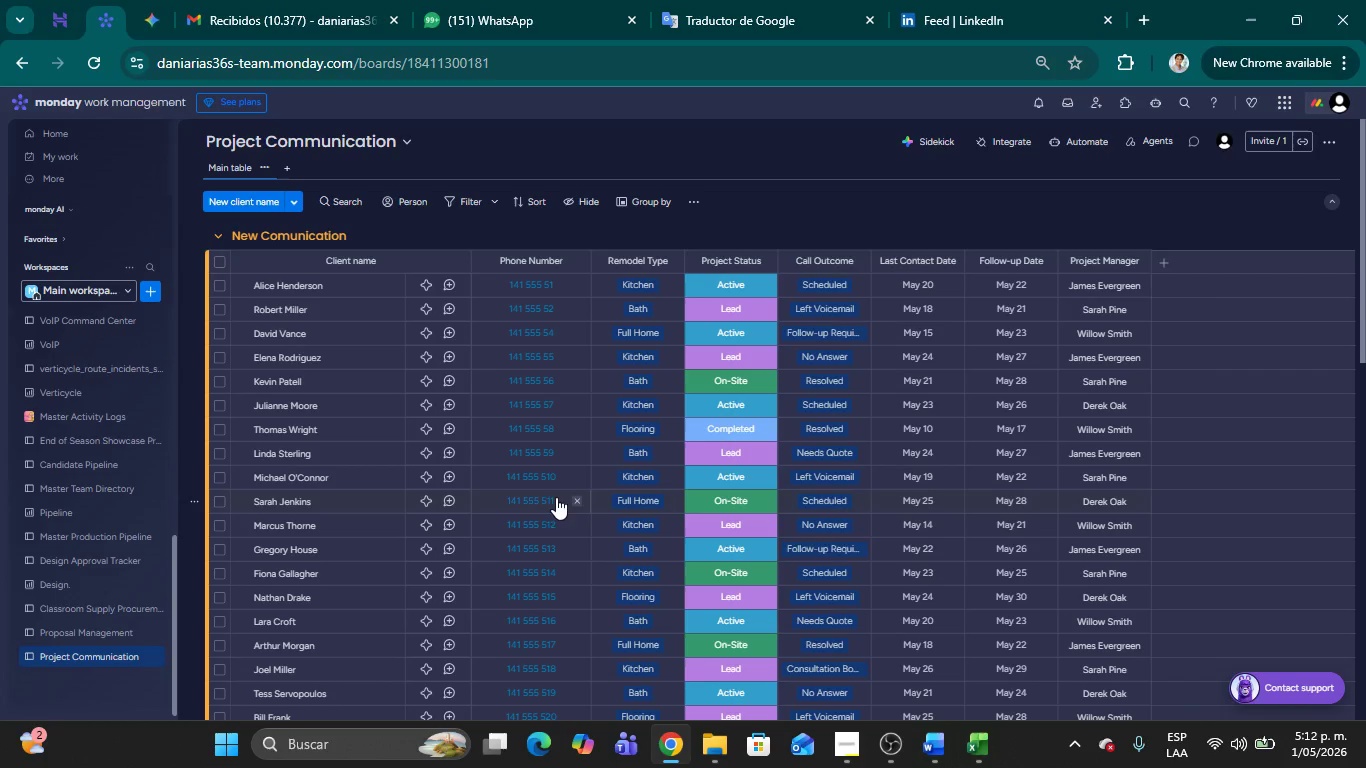 
scroll: coordinate [383, 545], scroll_direction: down, amount: 6.0
 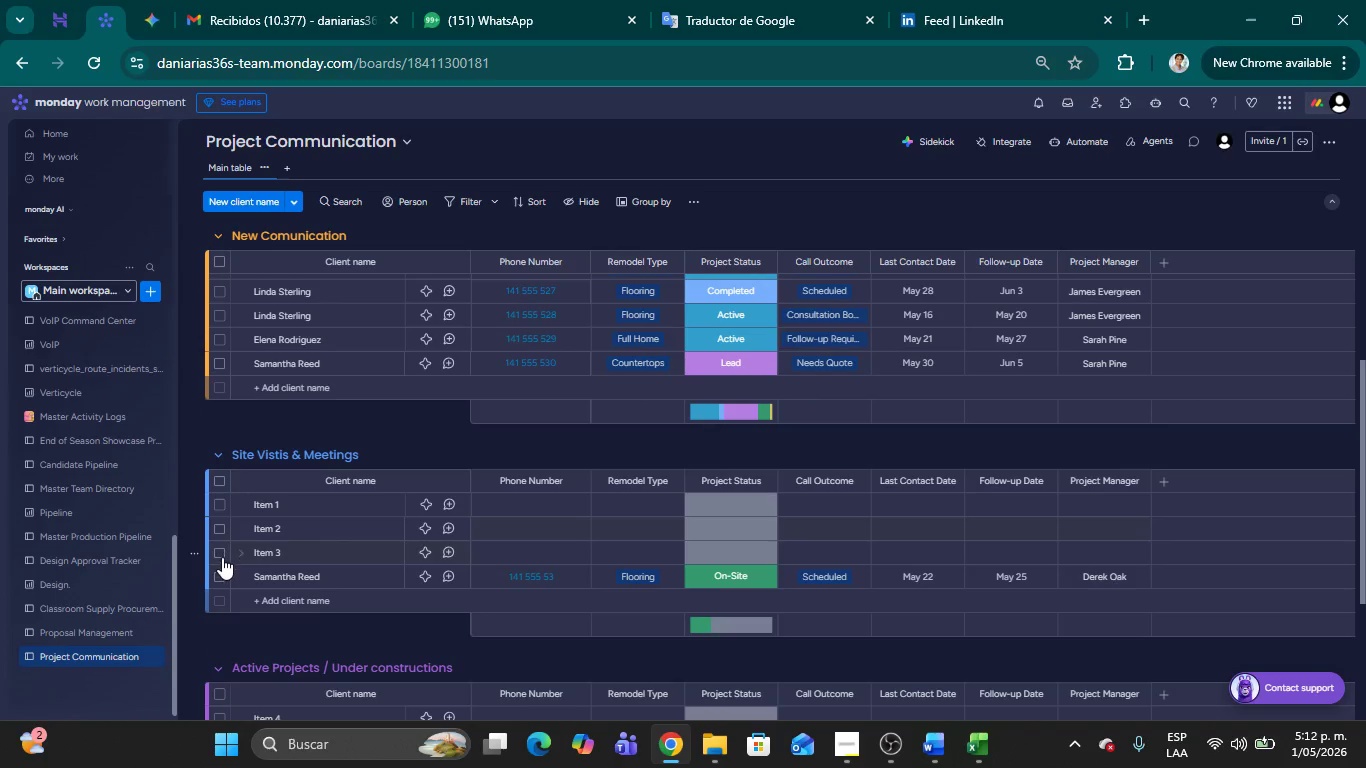 
left_click([221, 554])
 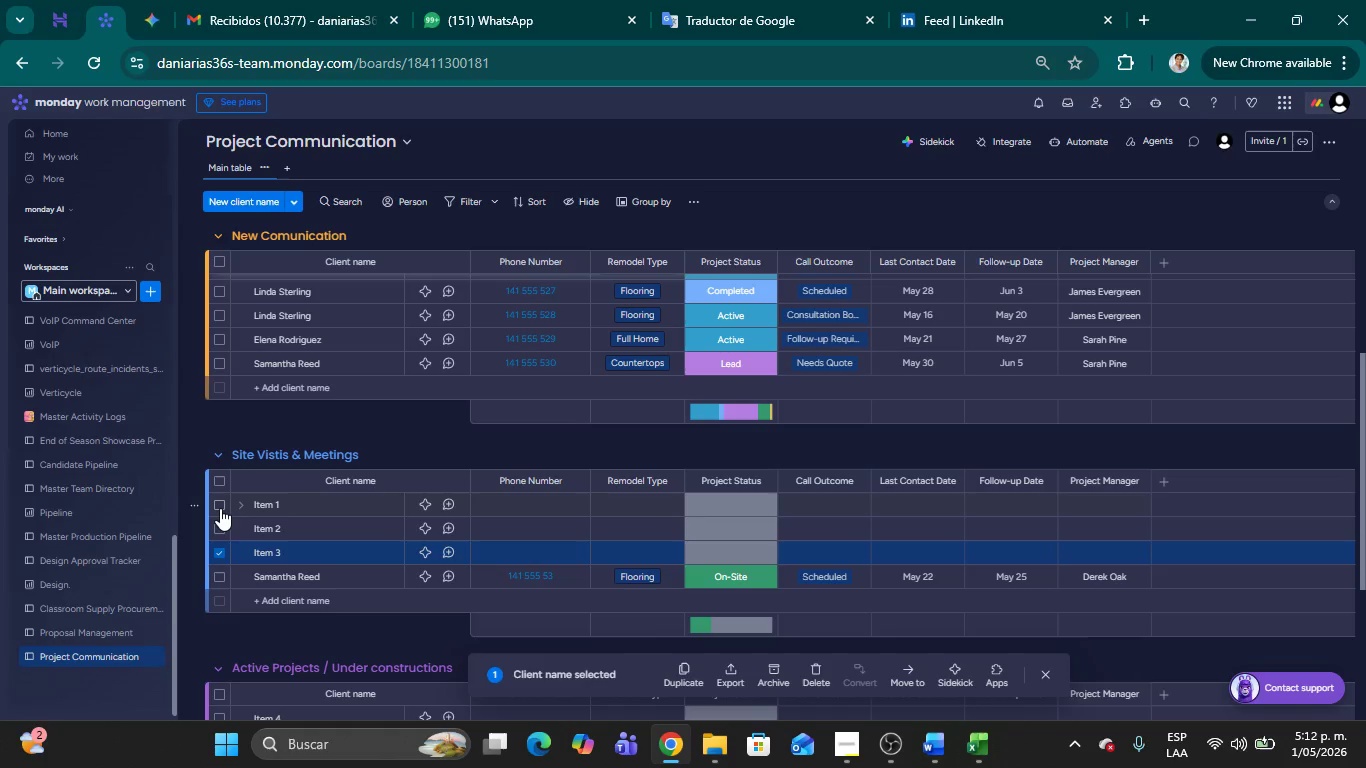 
hold_key(key=ShiftLeft, duration=0.56)
left_click([220, 507])
 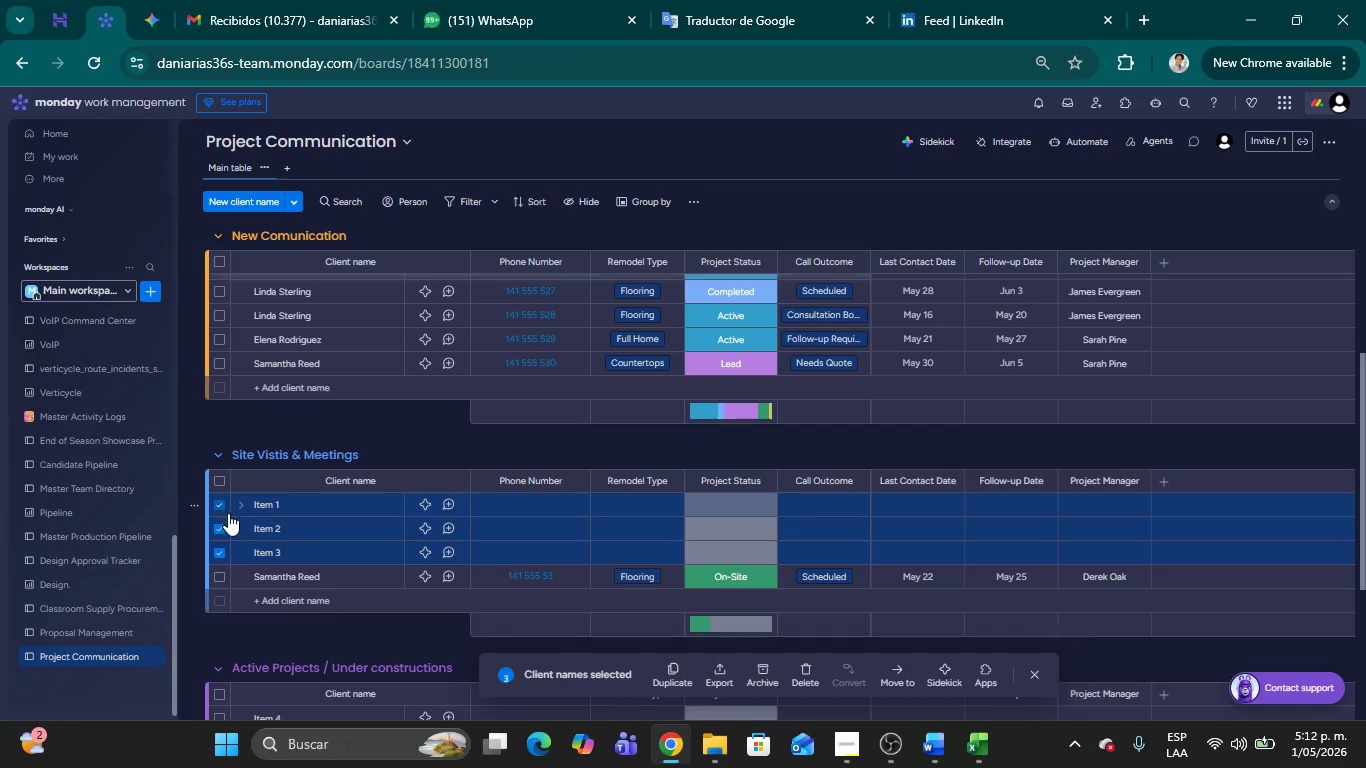 
right_click([230, 516])
 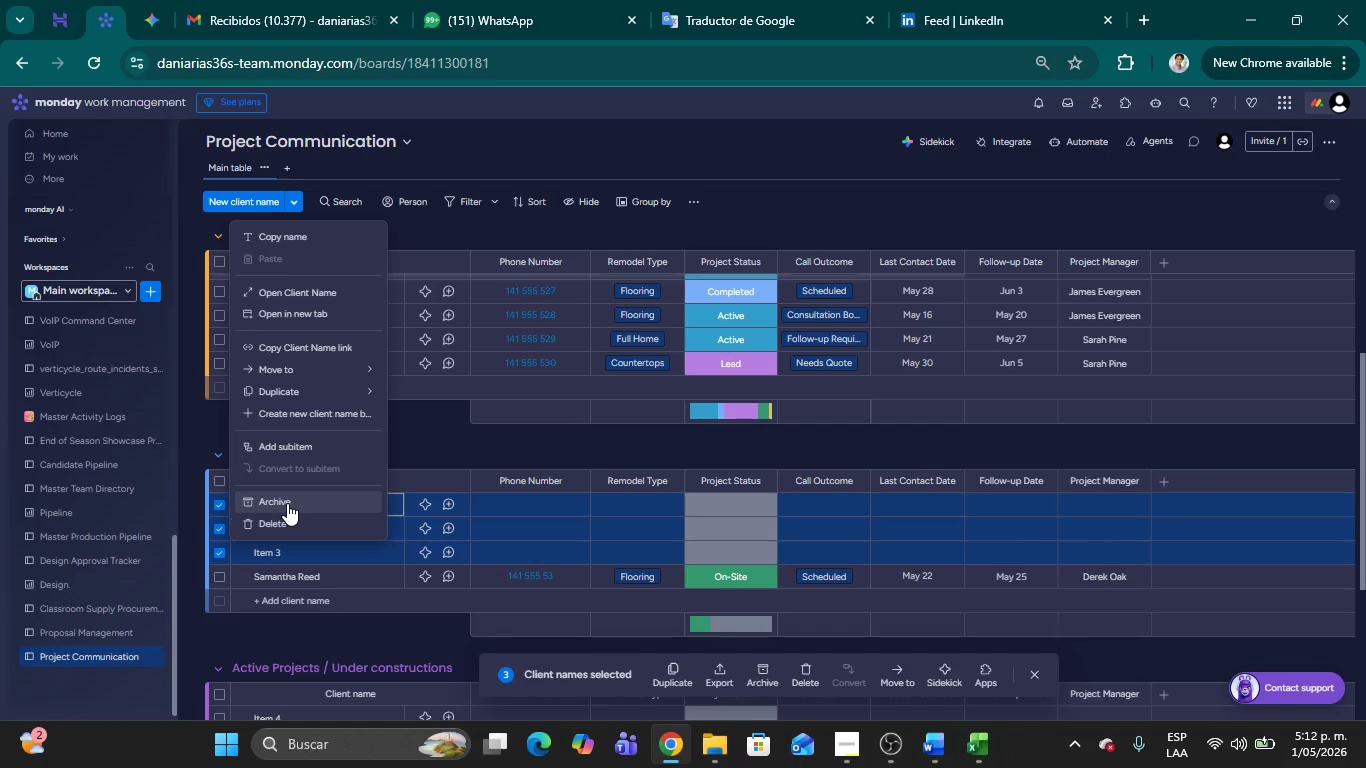 
left_click([288, 516])
 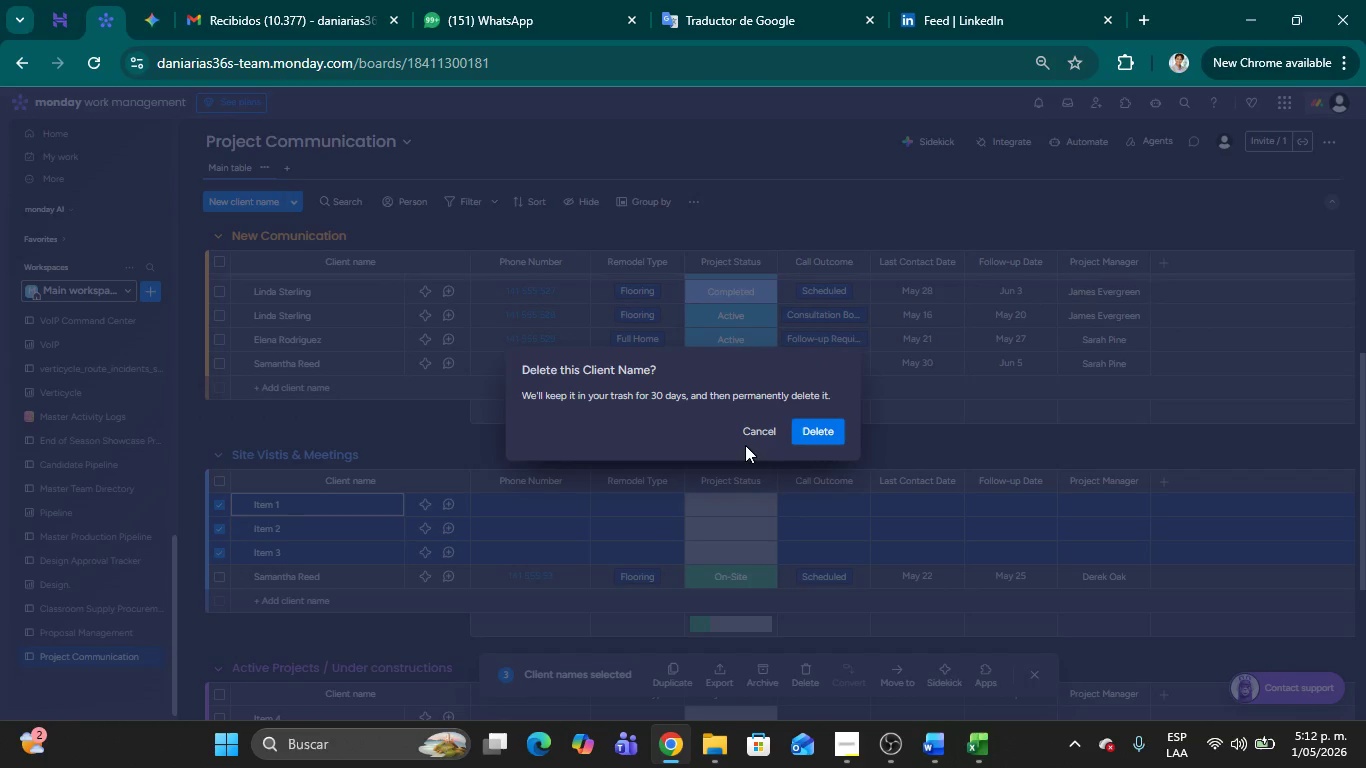 
left_click([823, 439])
 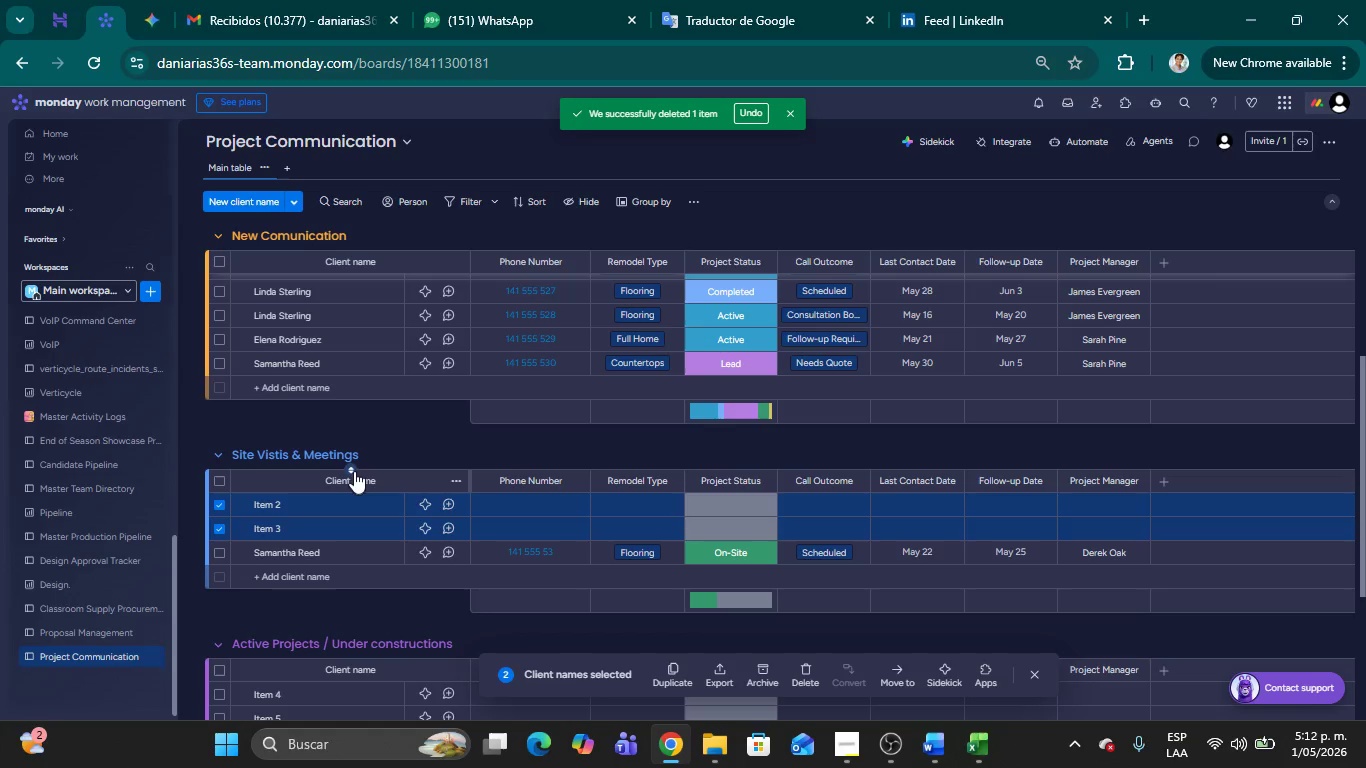 
wait(5.14)
 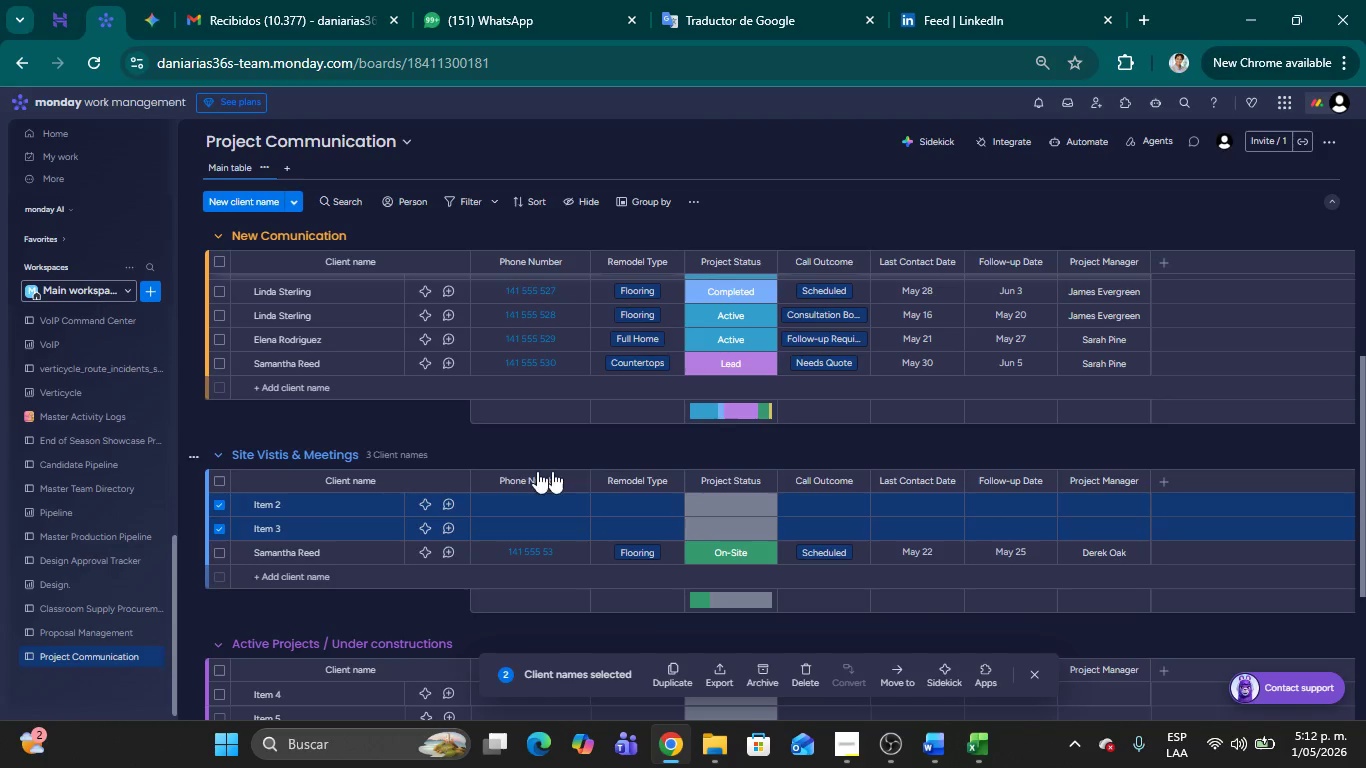 
right_click([229, 508])
 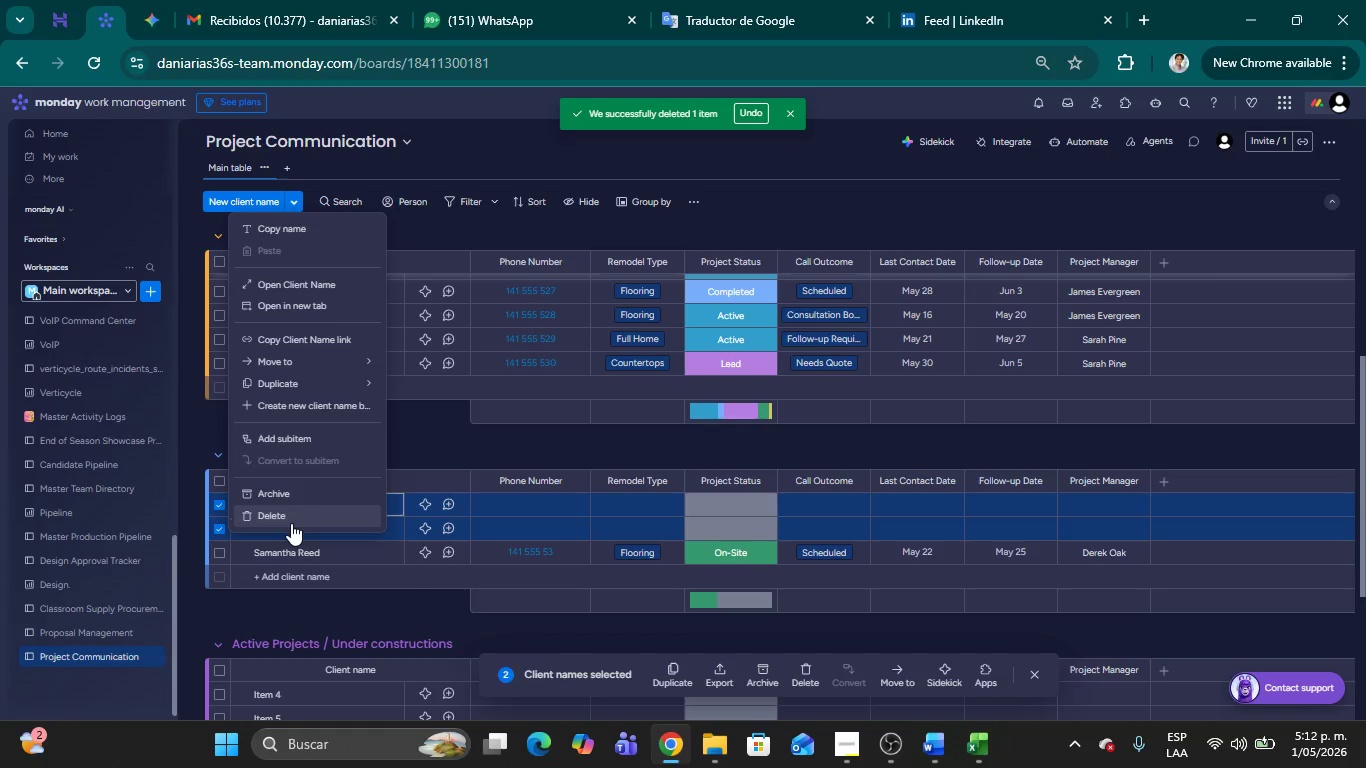 
left_click([291, 523])
 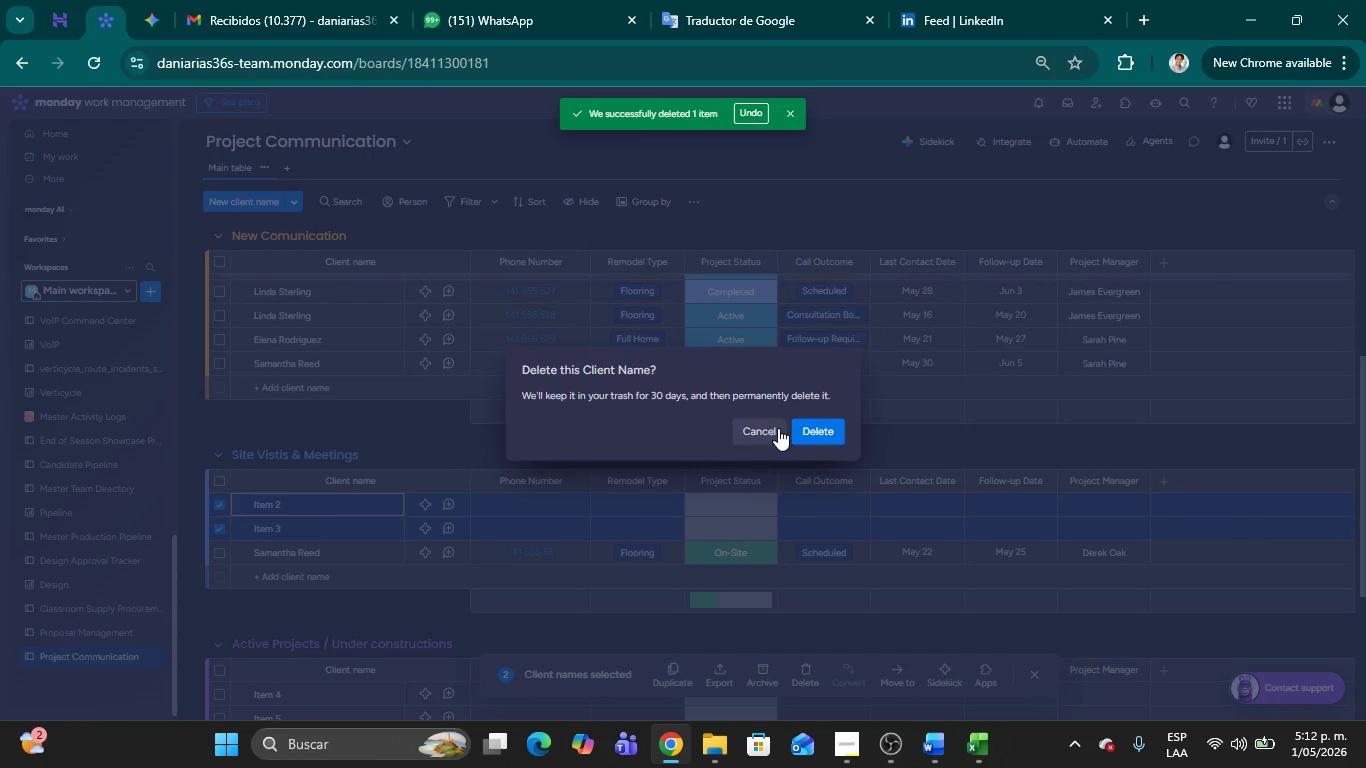 
left_click([833, 426])
 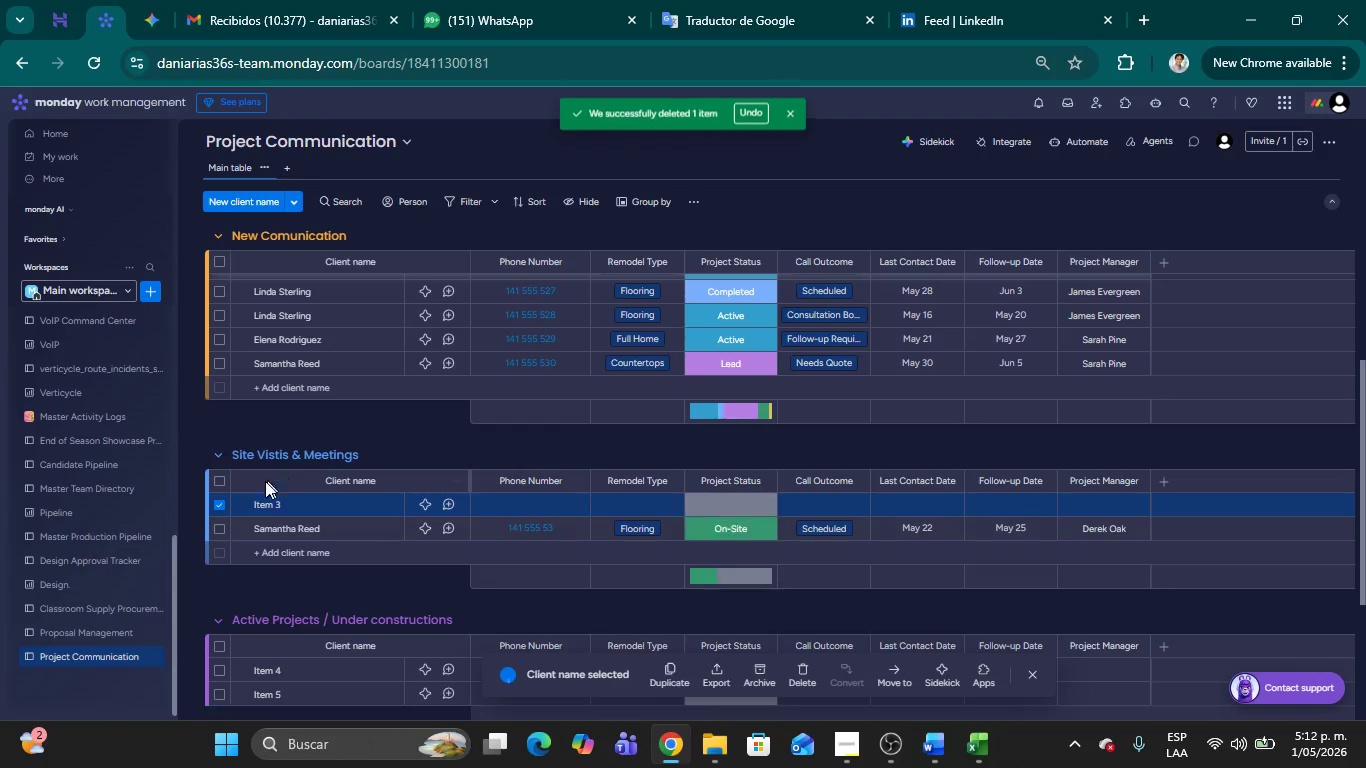 
right_click([238, 500])
 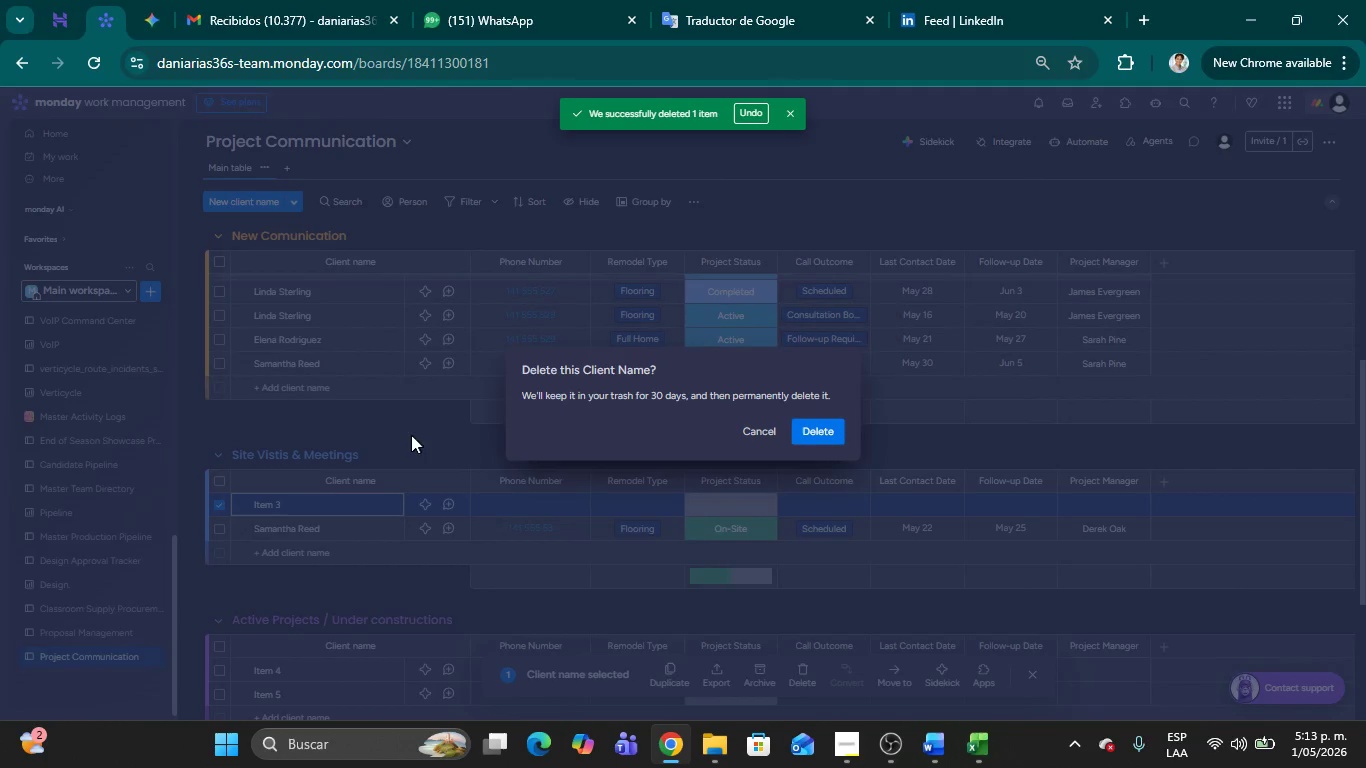 
left_click([840, 421])
 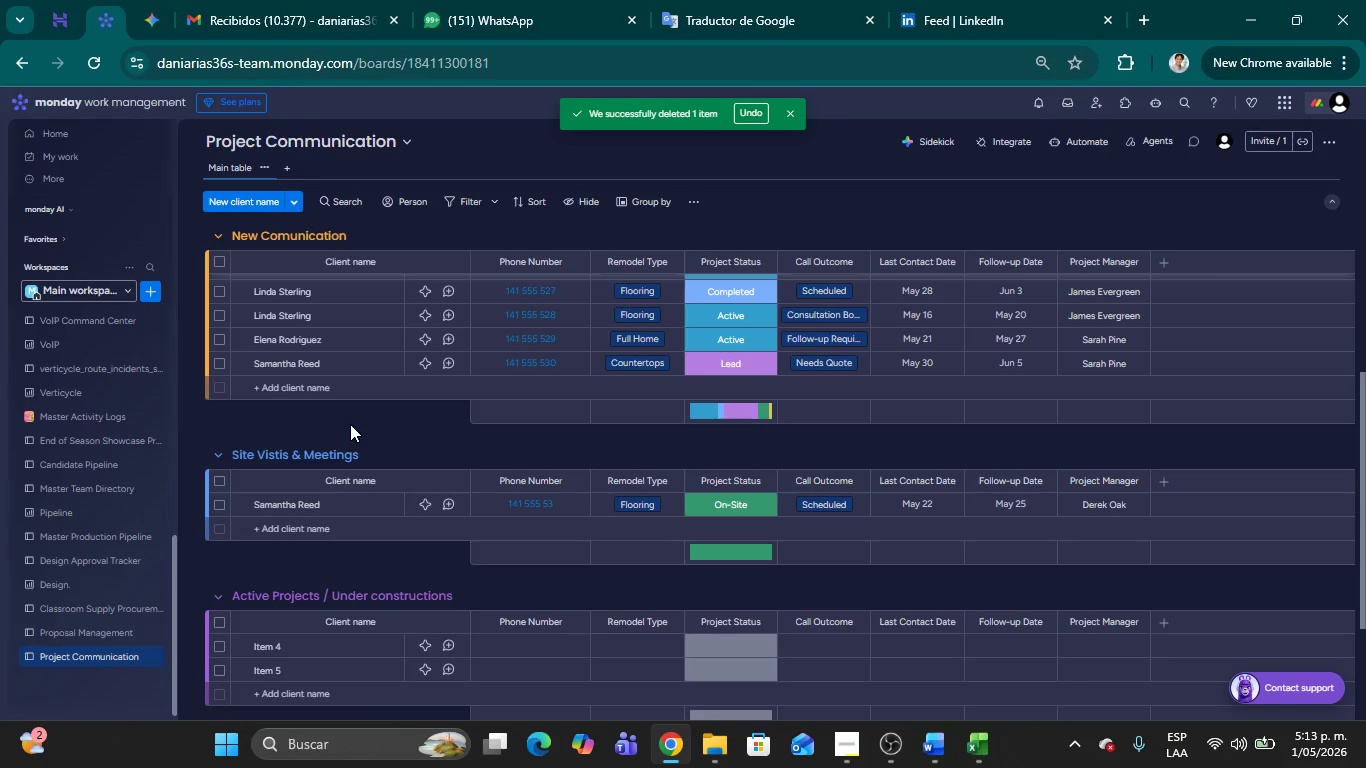 
left_click([350, 424])
 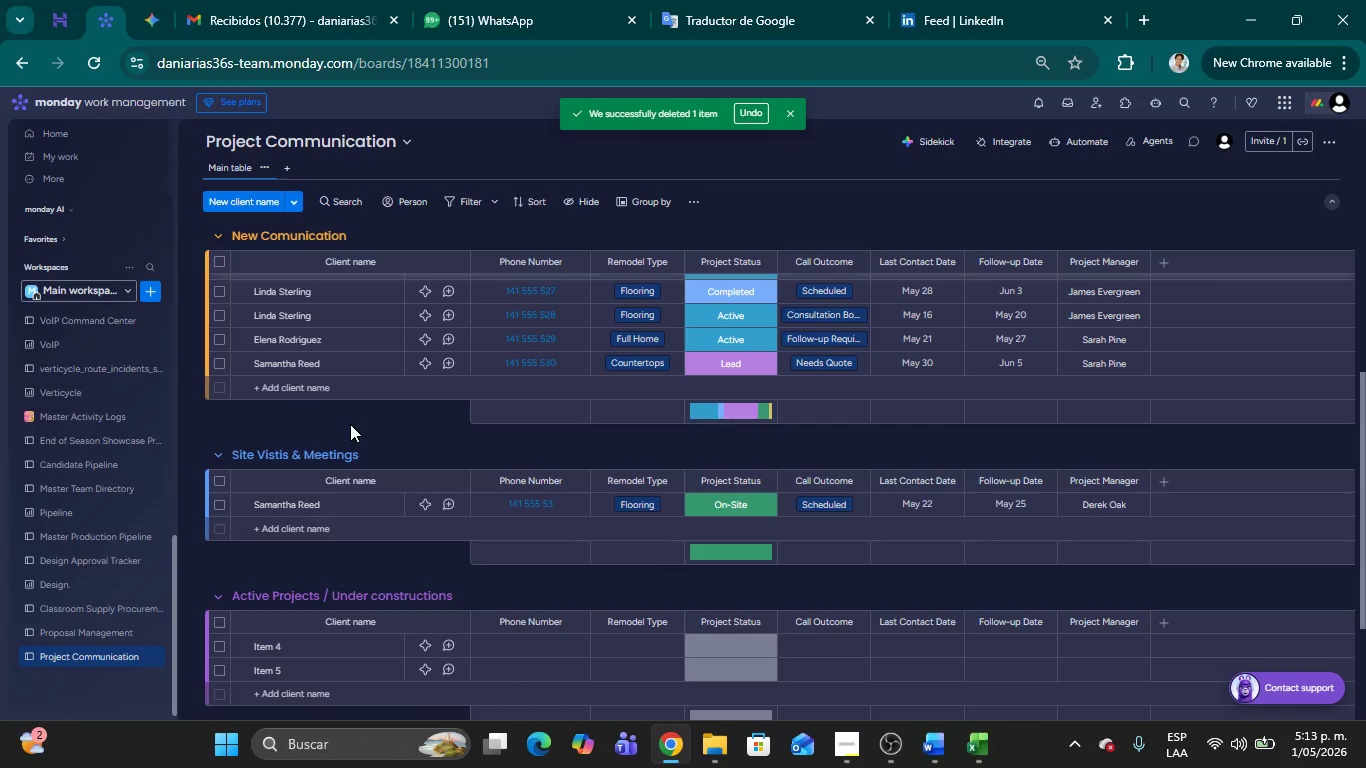 
wait(16.89)
 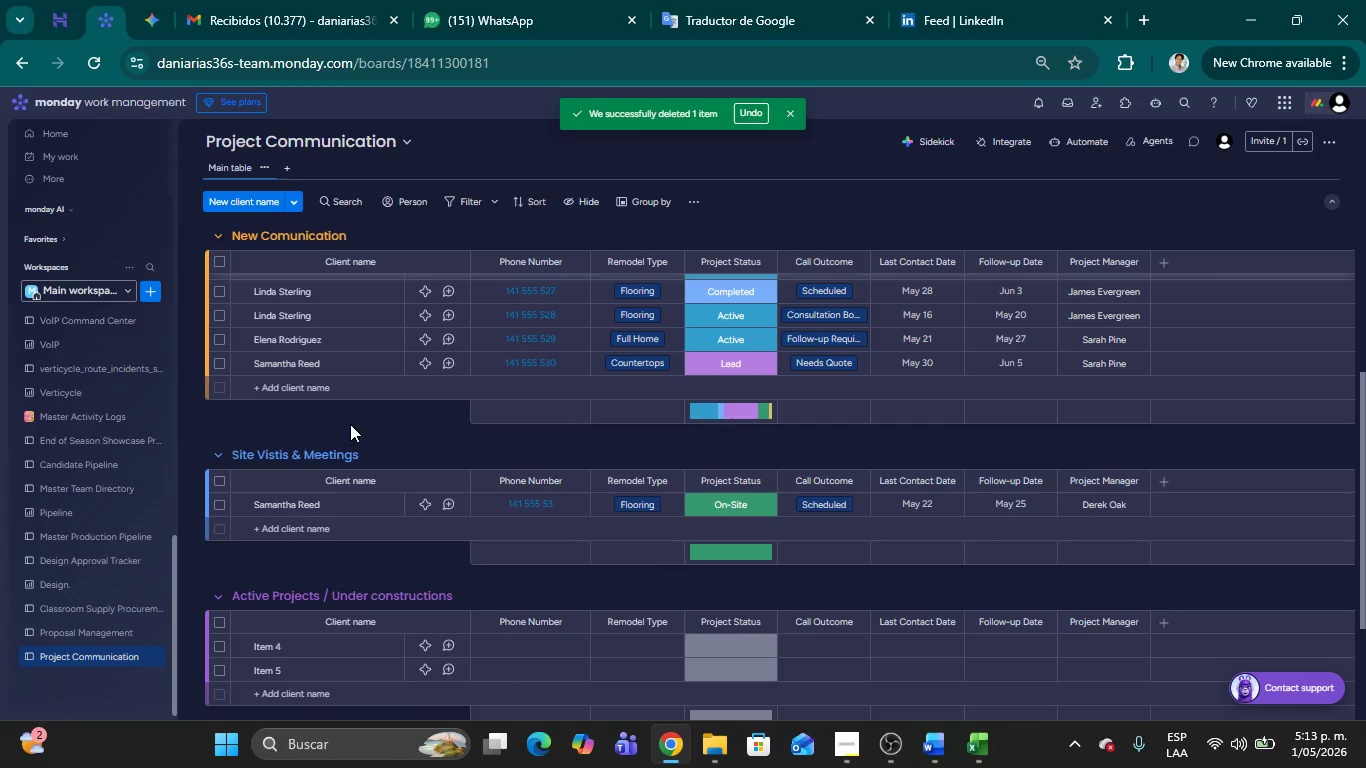 
double_click([353, 390])
 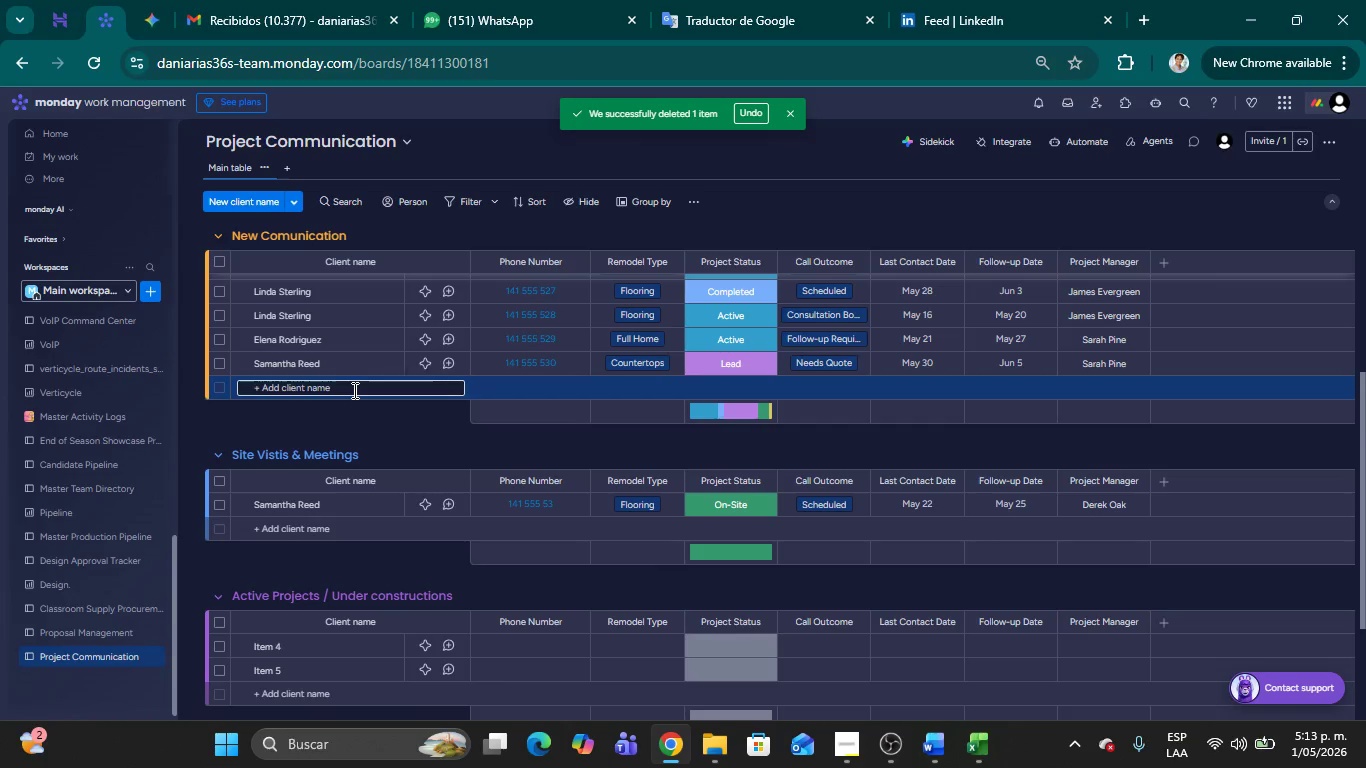 
type(Laura Arias )
 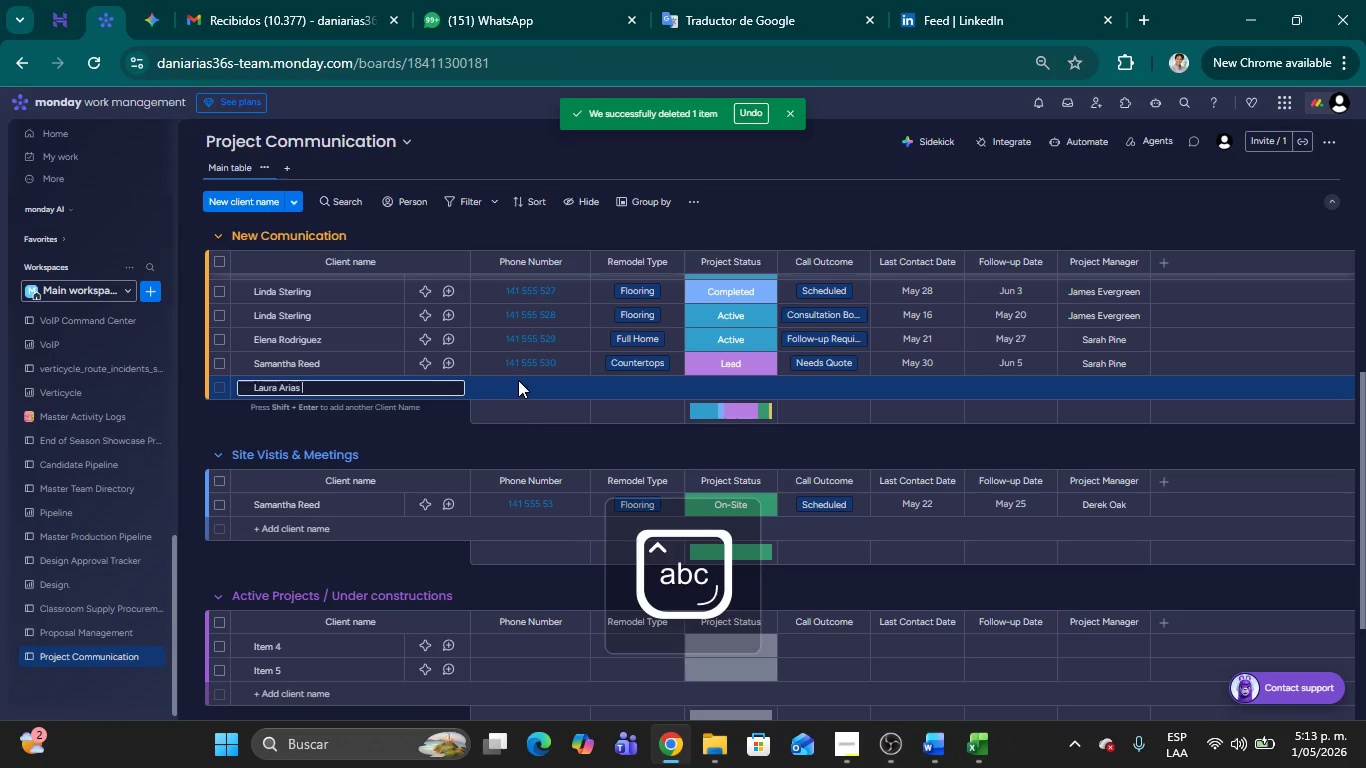 
left_click([518, 380])
 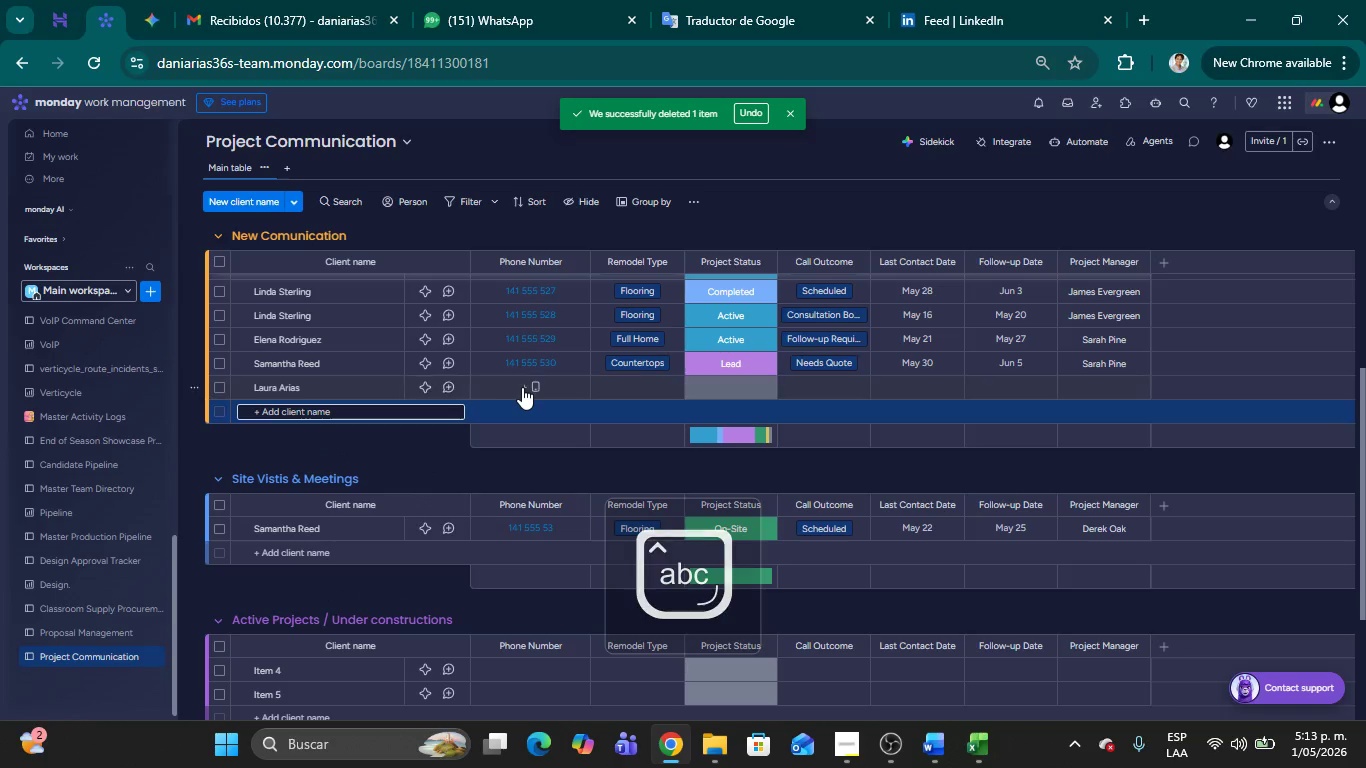 
left_click([524, 387])
 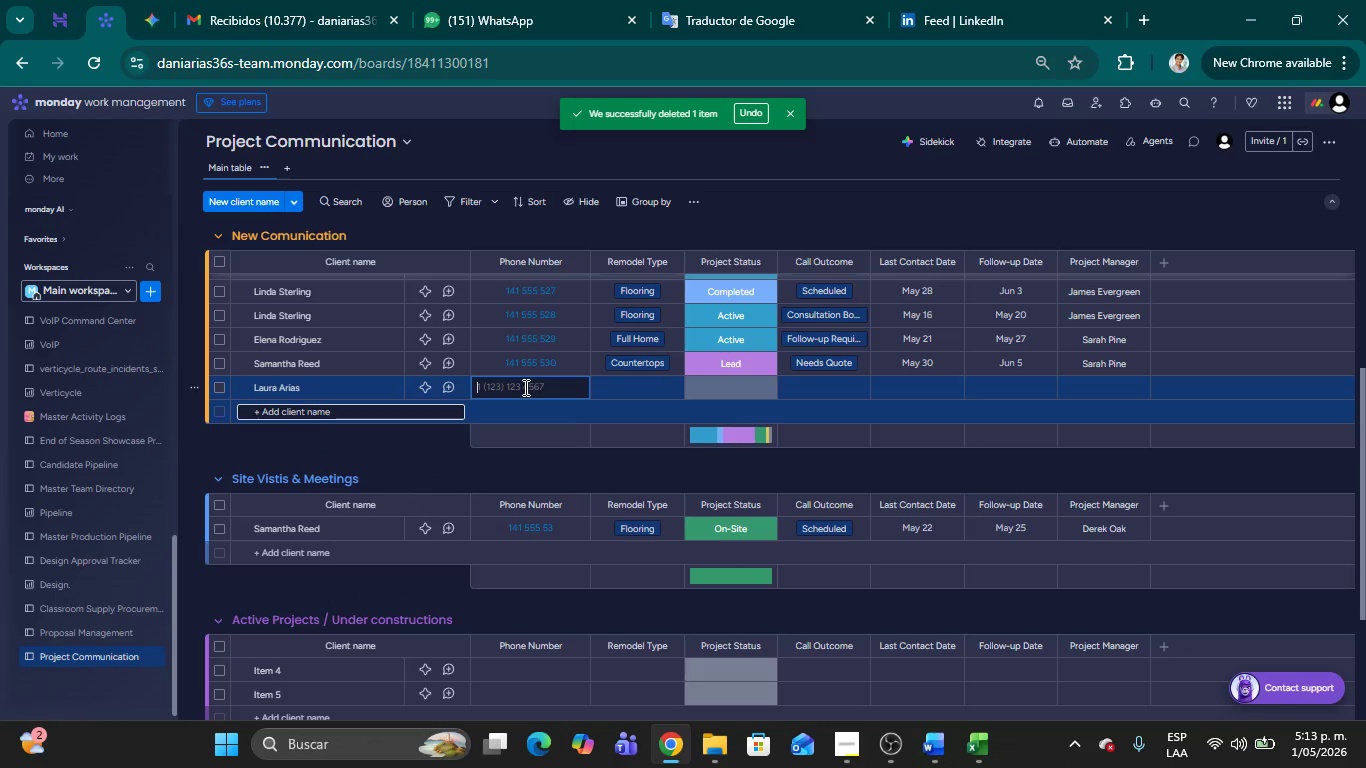 
type(141 555 531)
 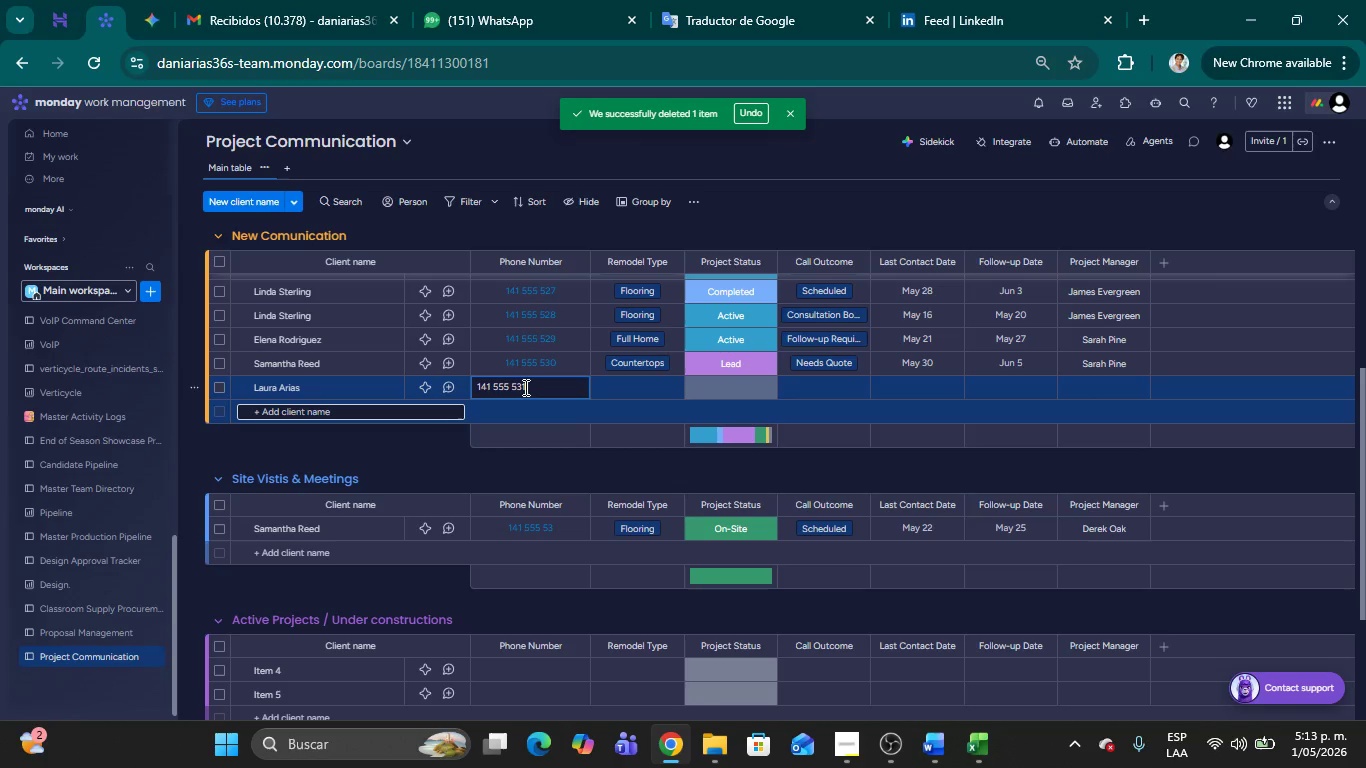 
key(Enter)
 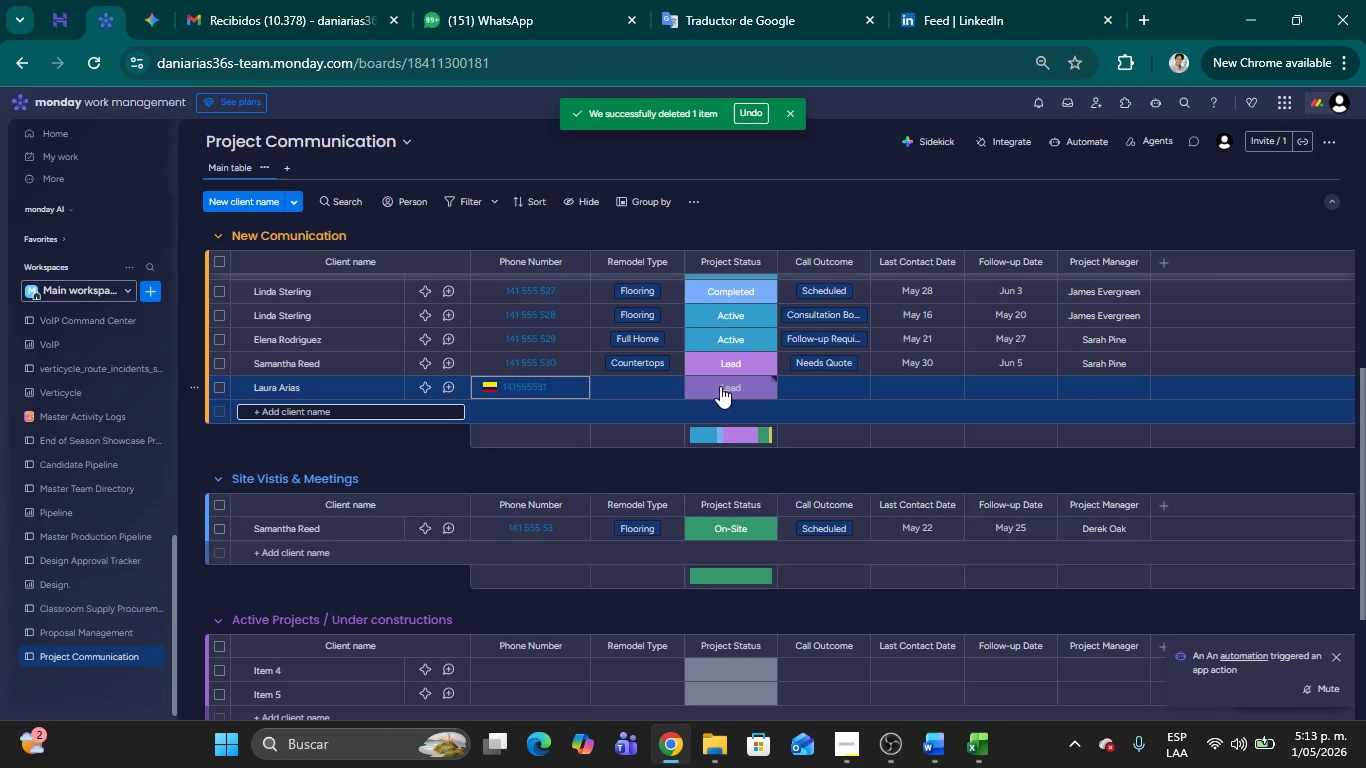 
wait(7.7)
 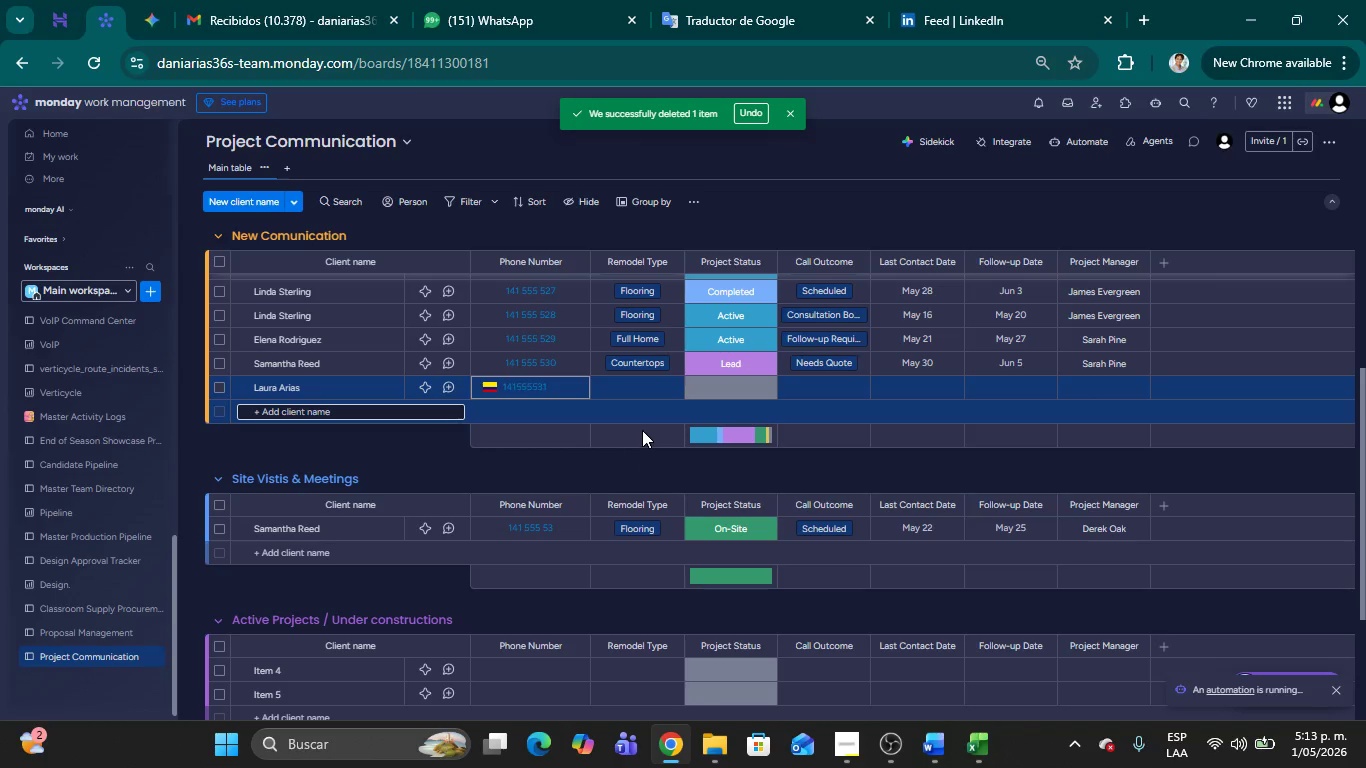 
left_click([627, 380])
 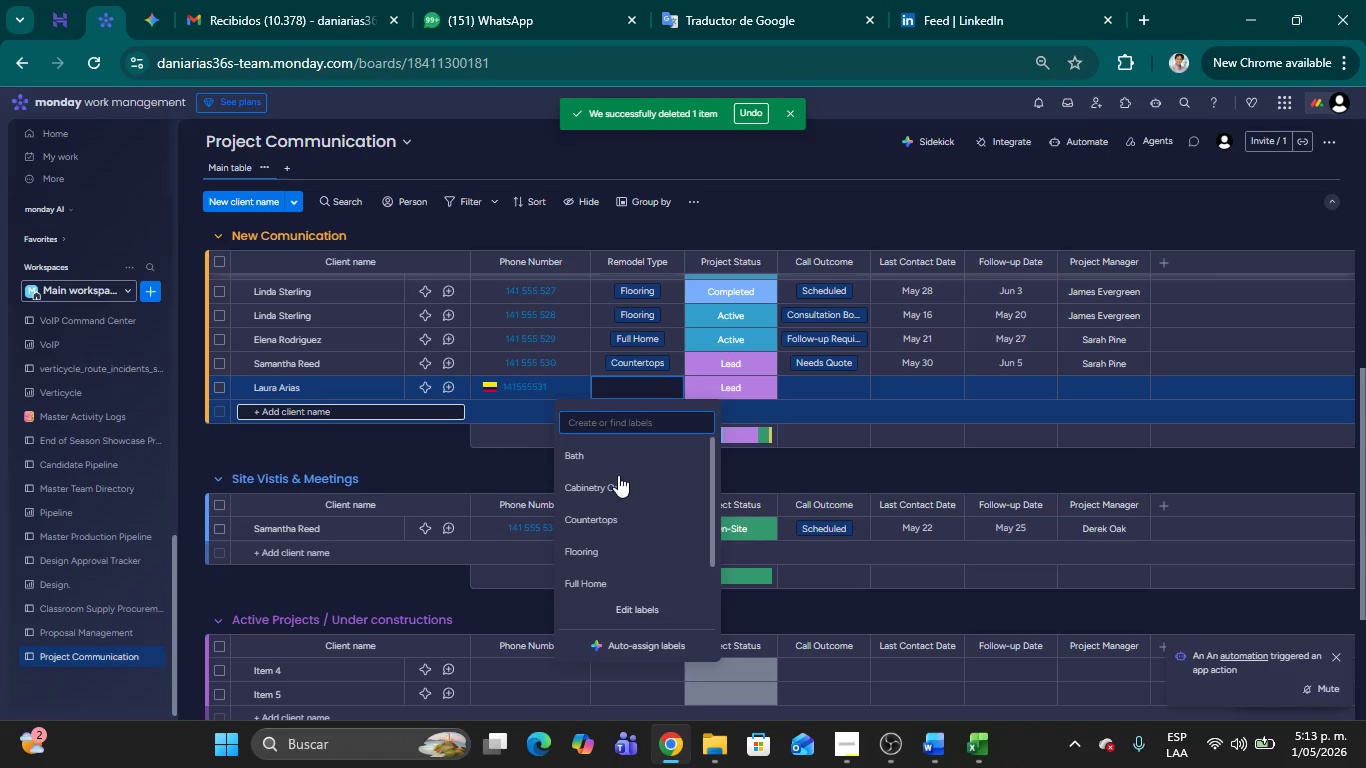 
left_click([615, 476])
 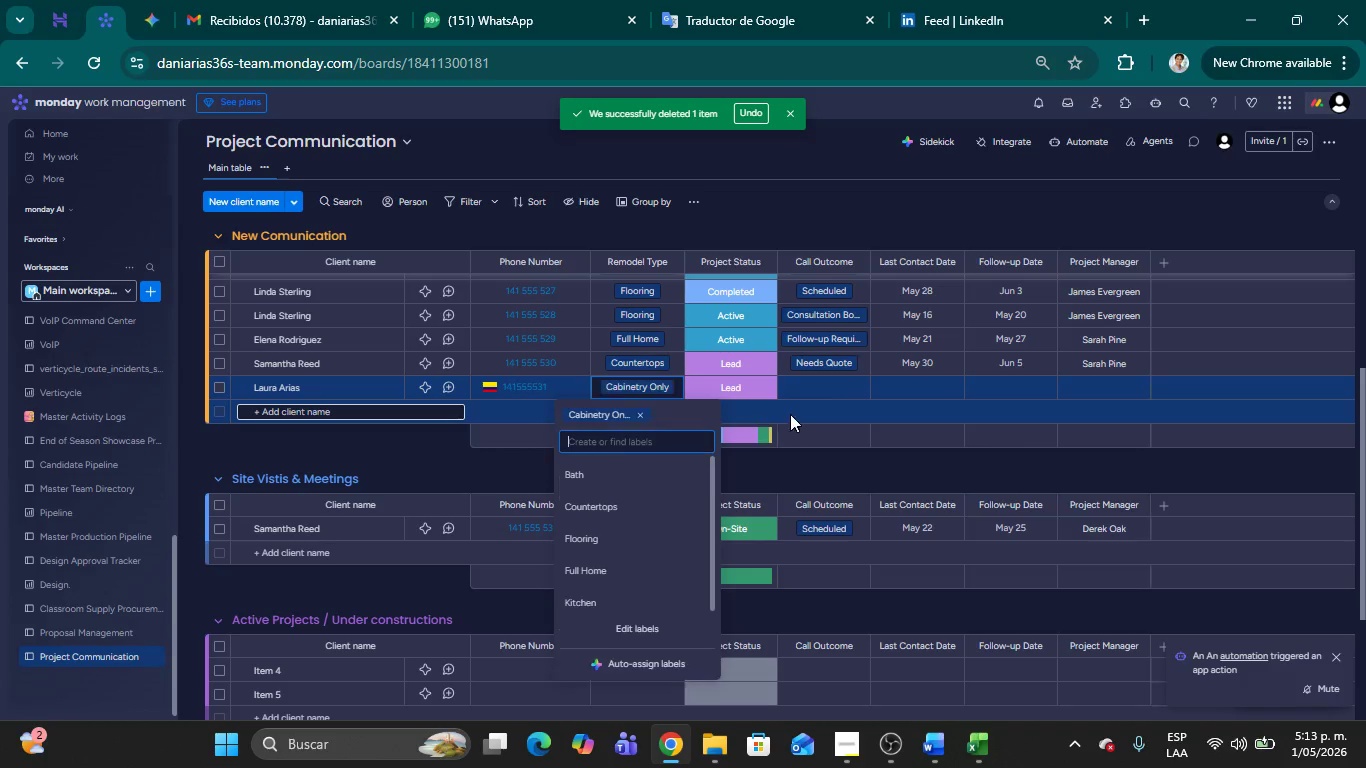 
mouse_move([825, 429])
 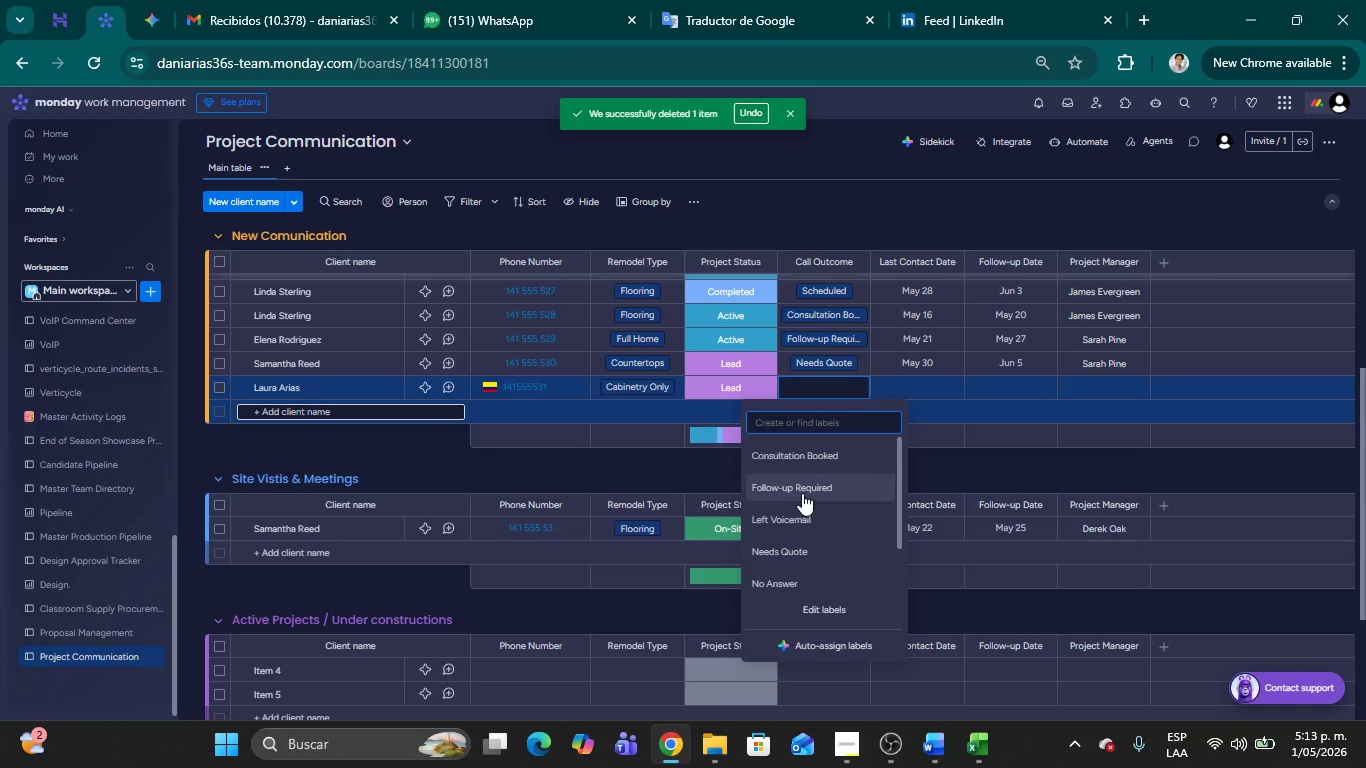 
left_click([800, 493])
 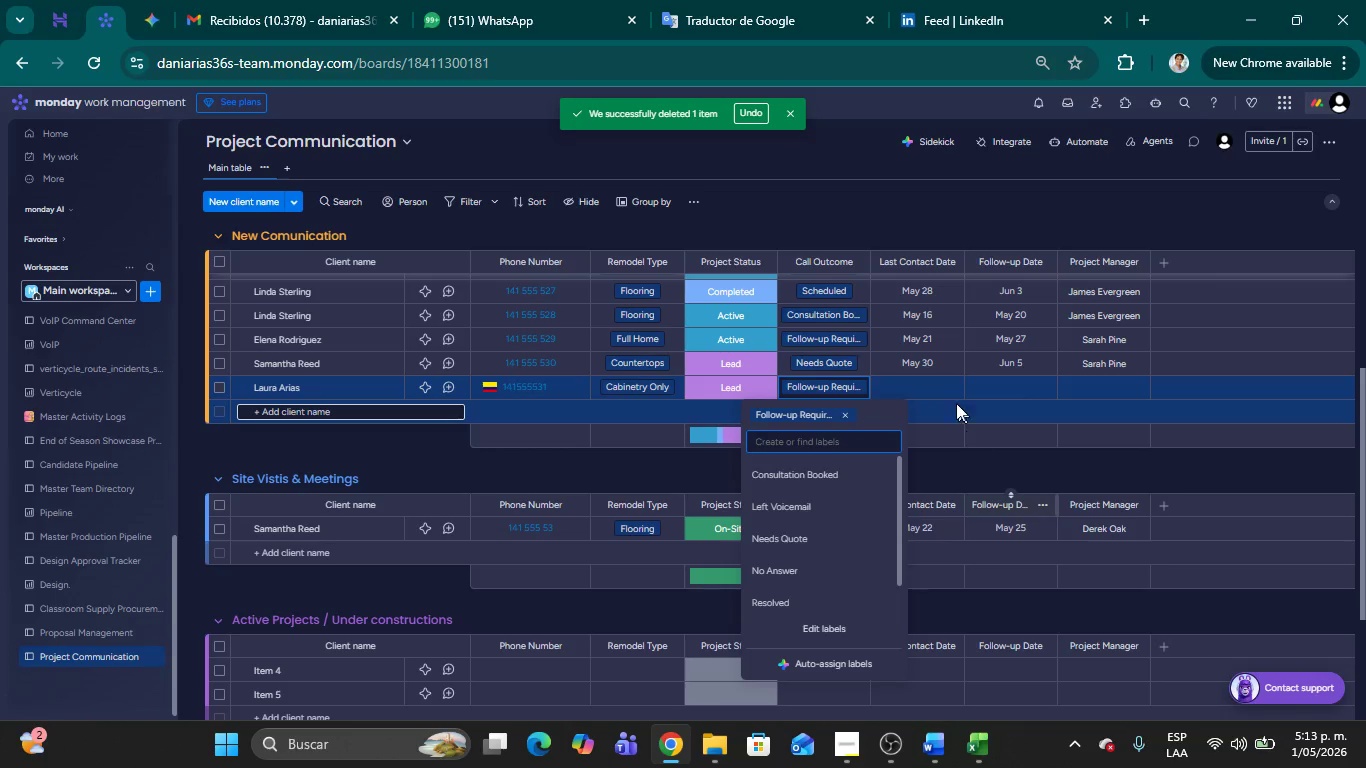 
left_click([917, 382])
 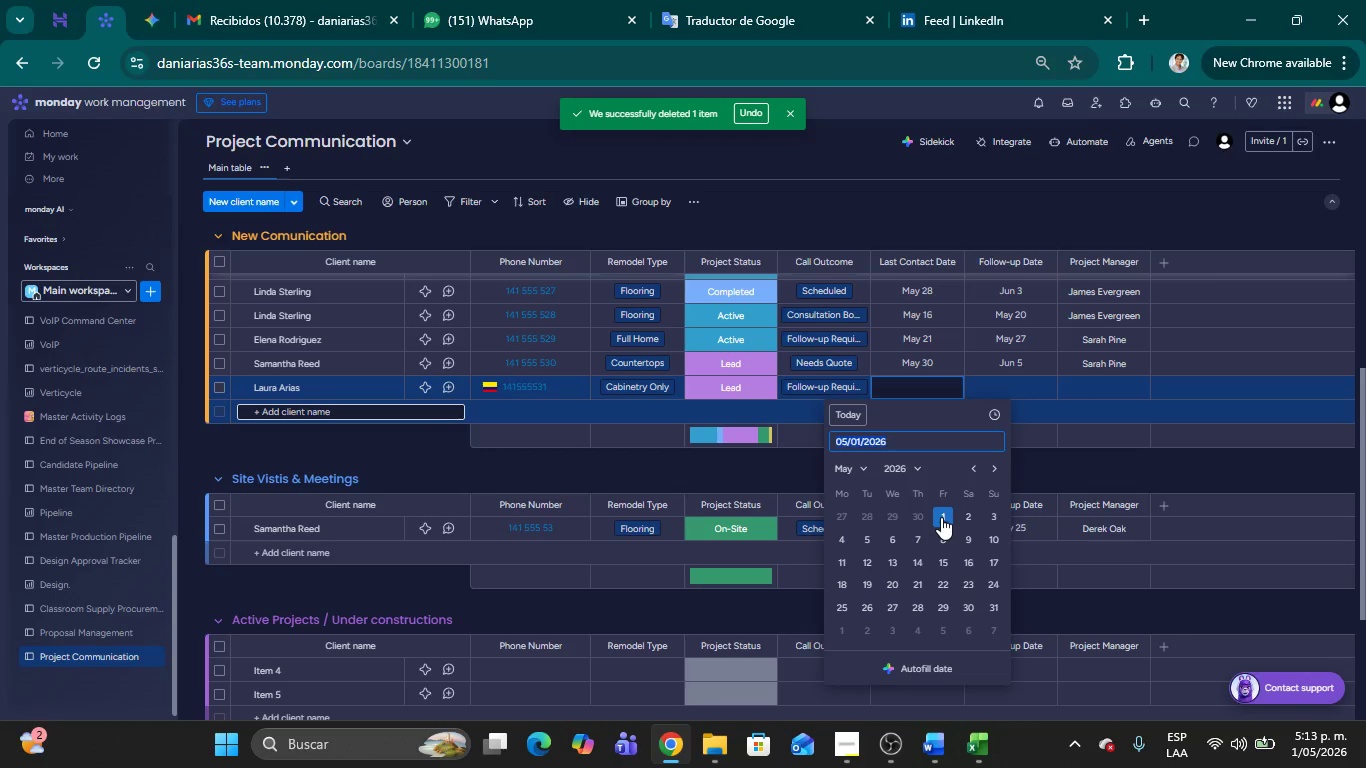 
wait(6.28)
 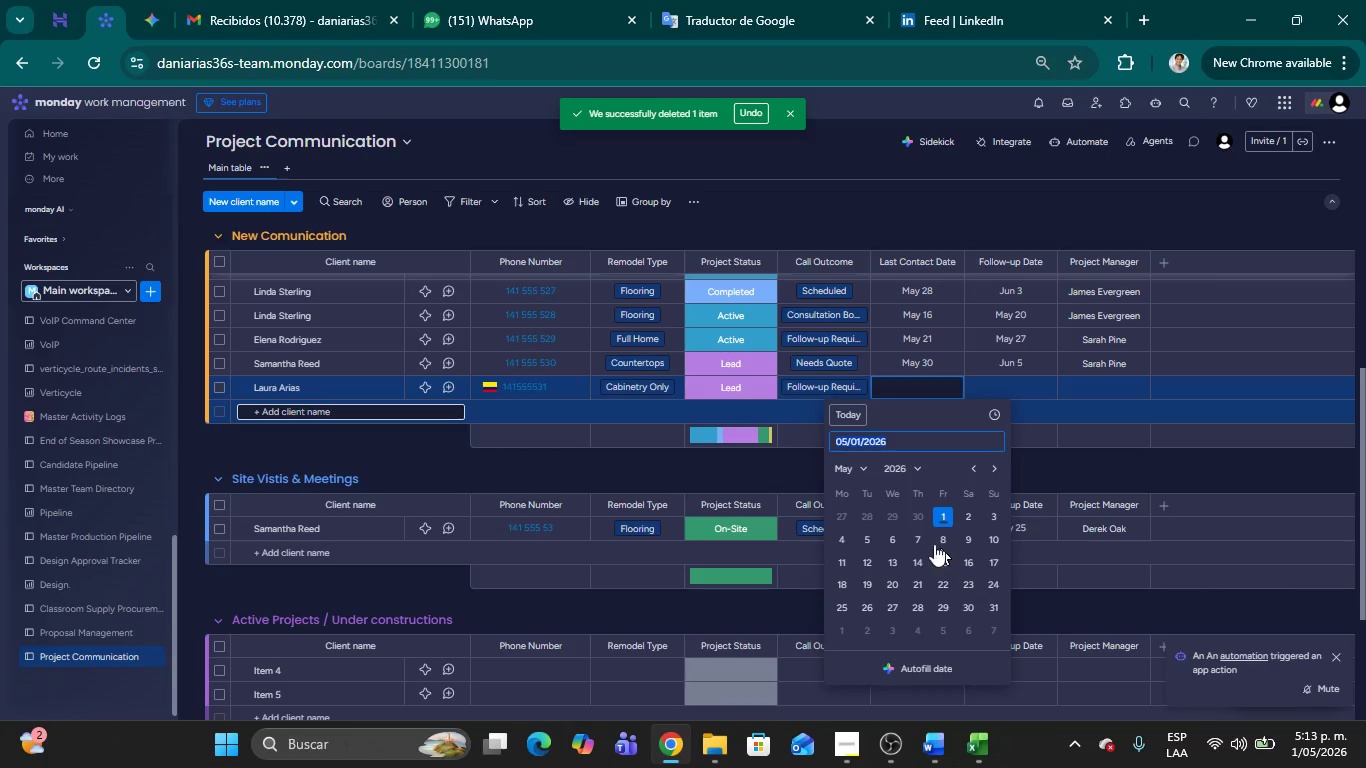 
left_click([942, 517])
 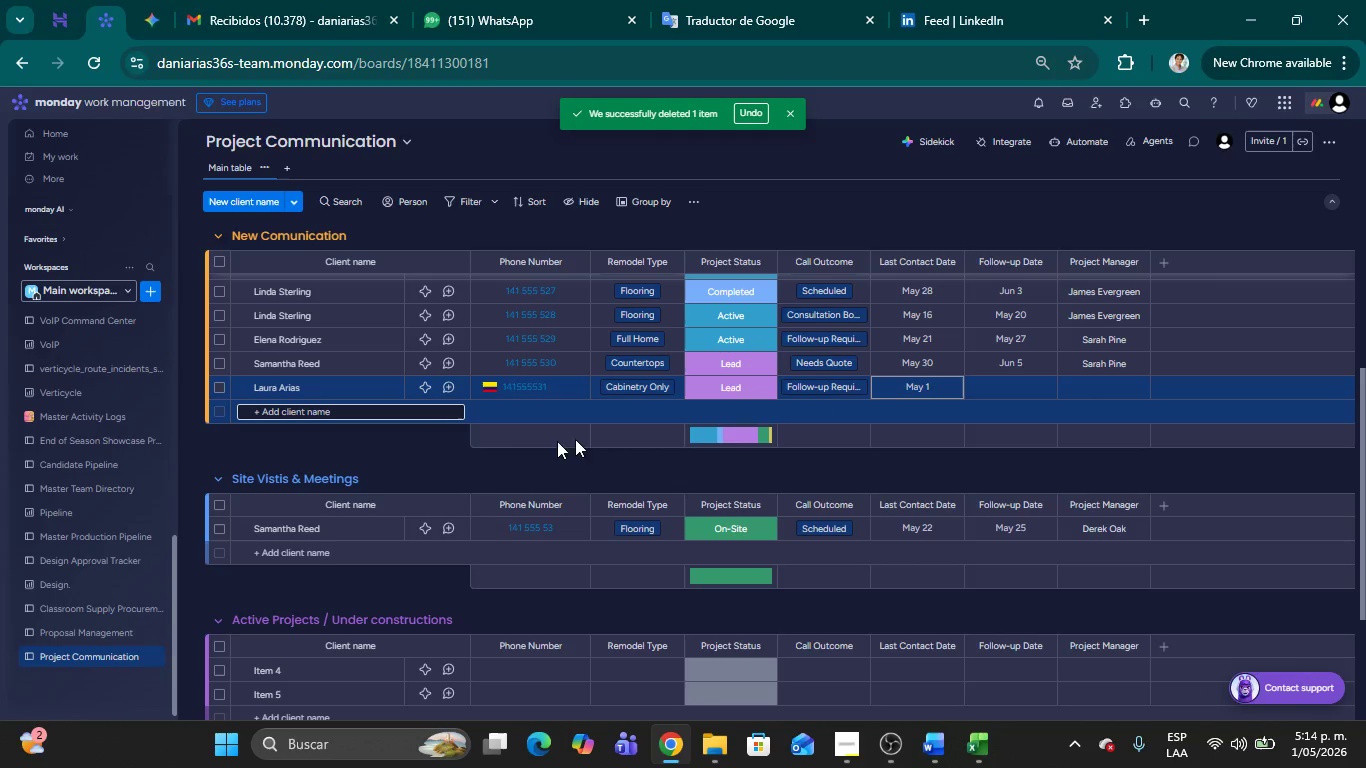 
left_click([391, 448])
 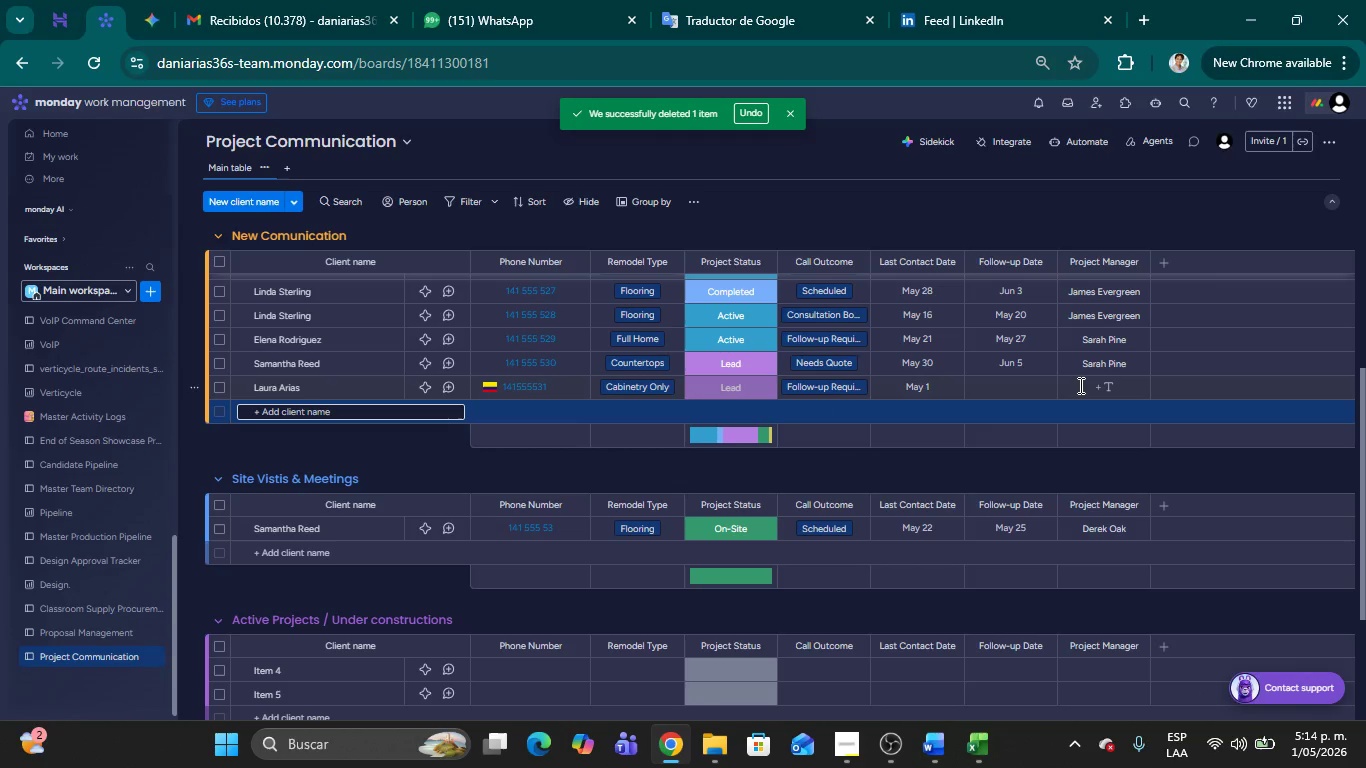 
left_click([1079, 385])
 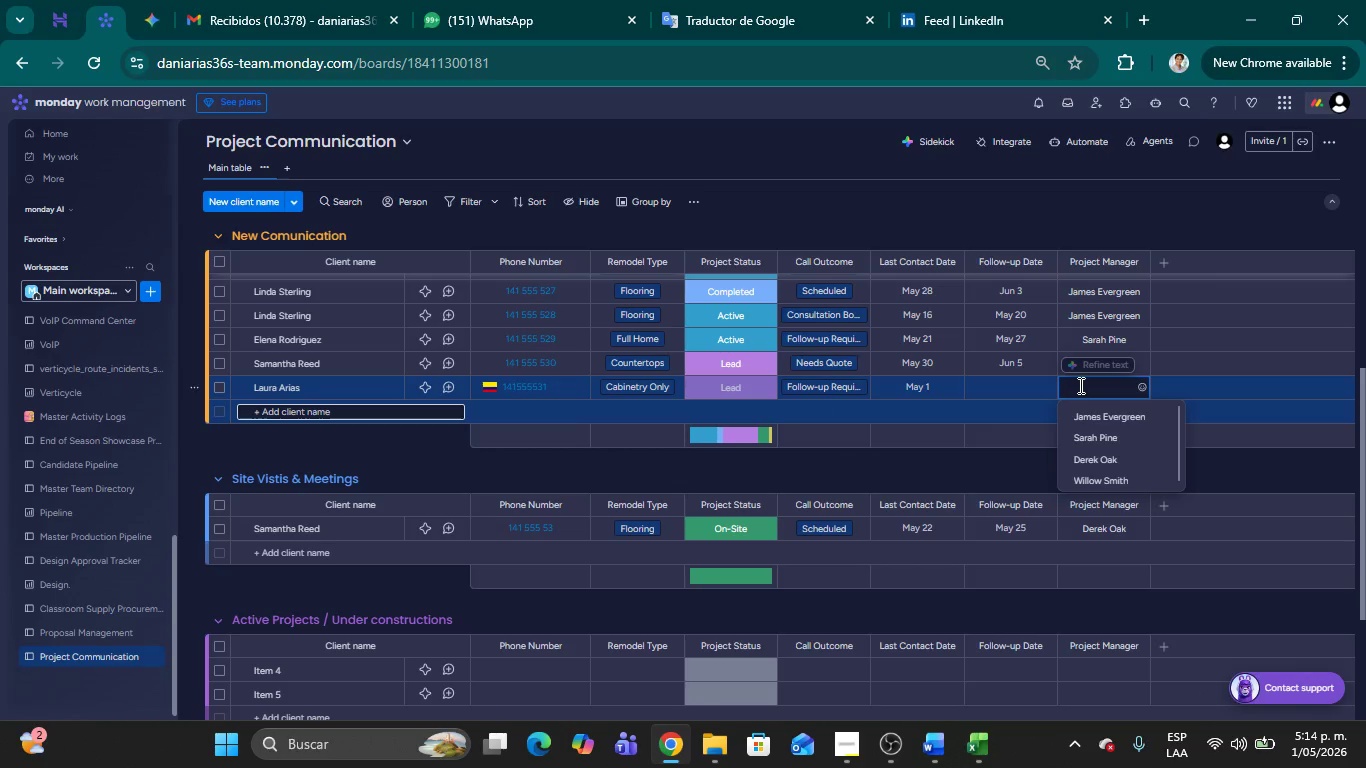 
scroll: coordinate [1141, 432], scroll_direction: down, amount: 2.0
 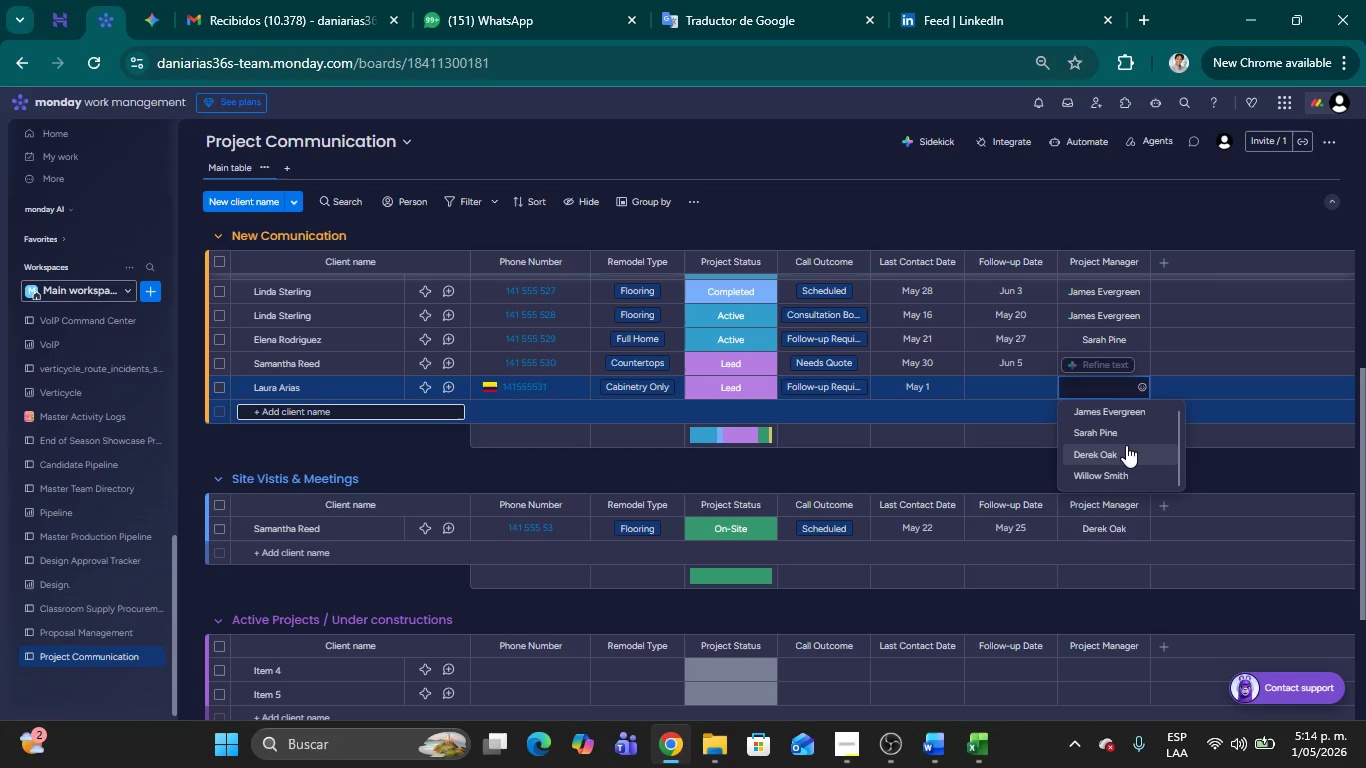 
left_click([1123, 447])
 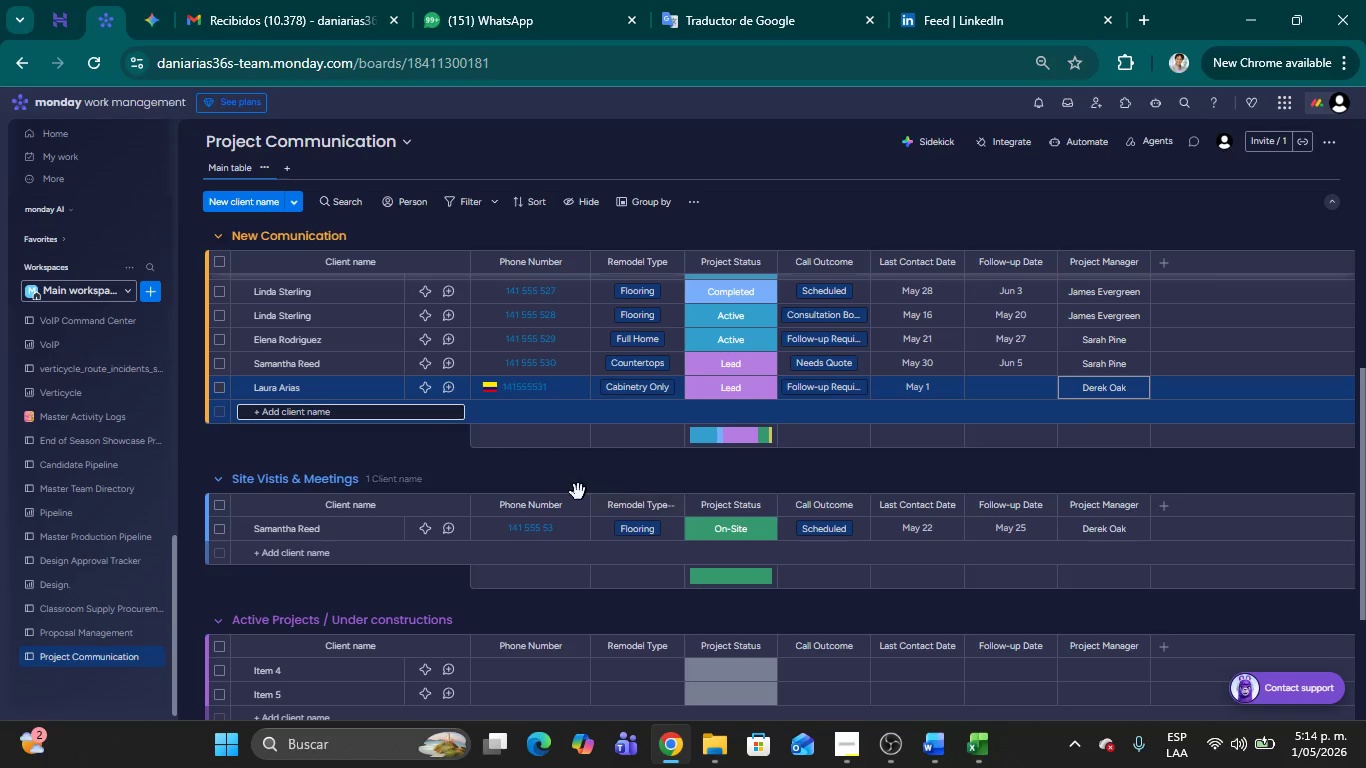 
left_click([541, 475])
 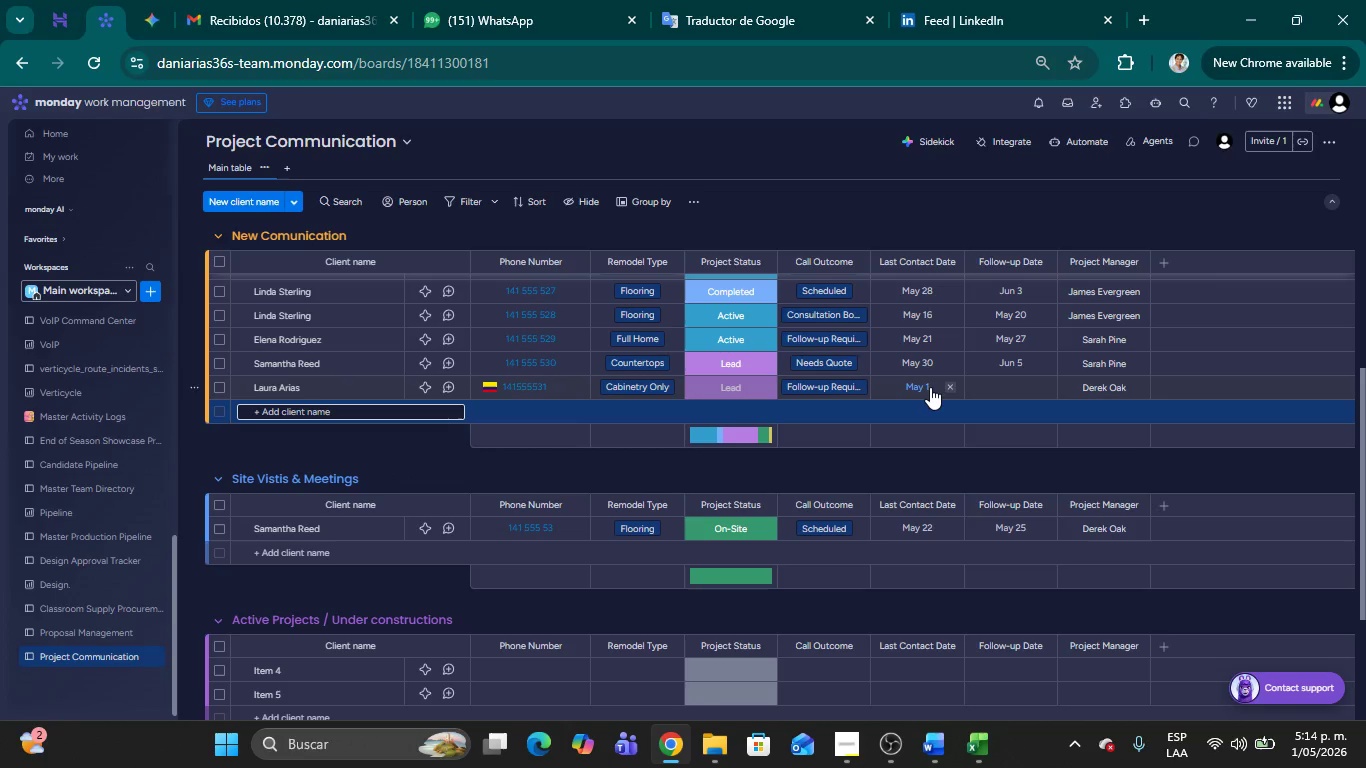 
left_click([956, 386])
 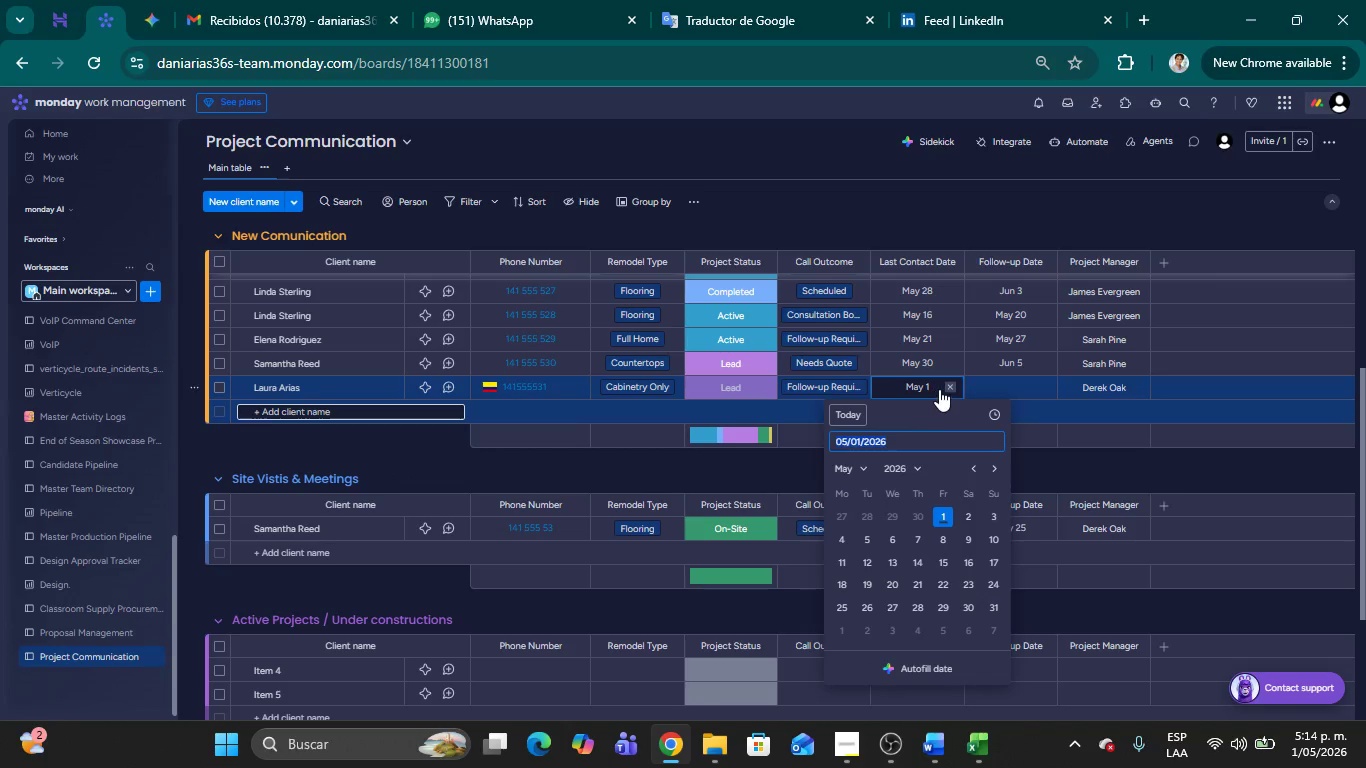 
left_click([948, 386])
 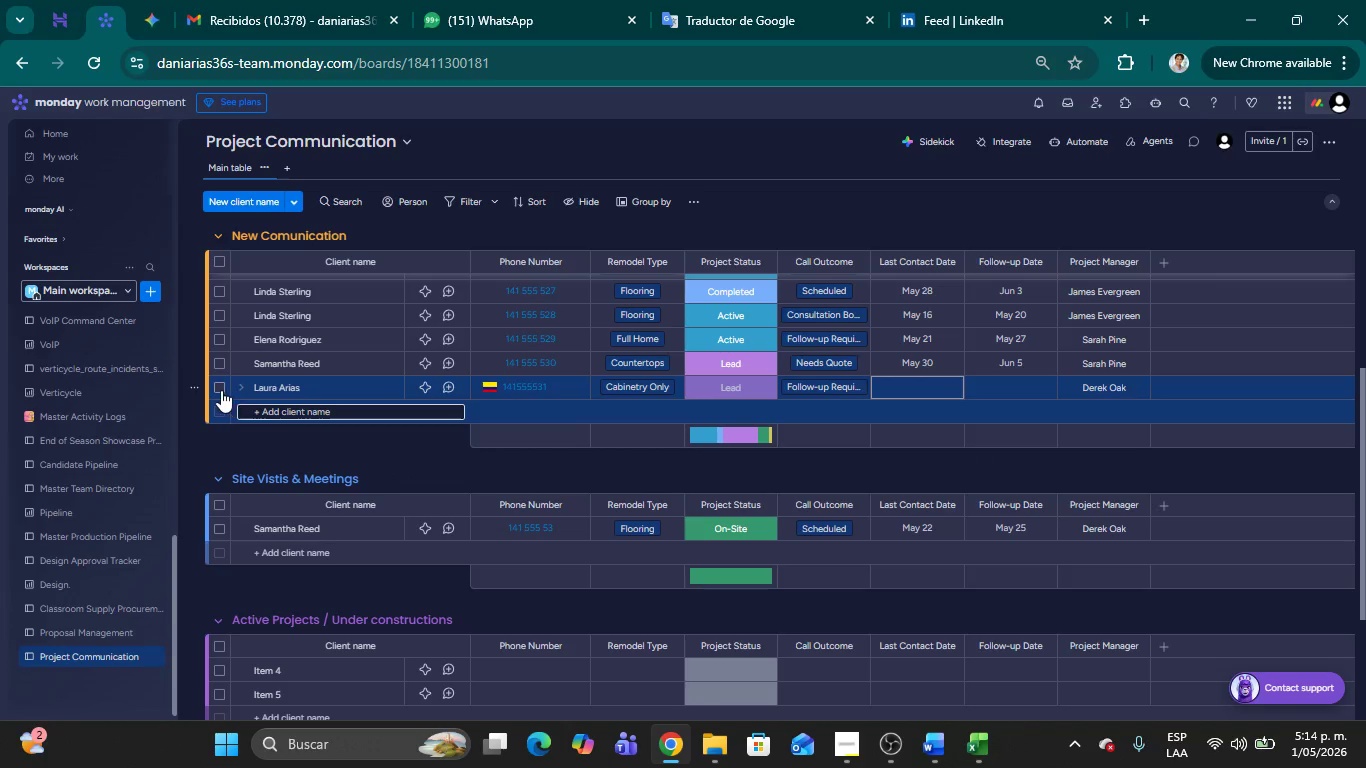 
left_click([217, 388])
 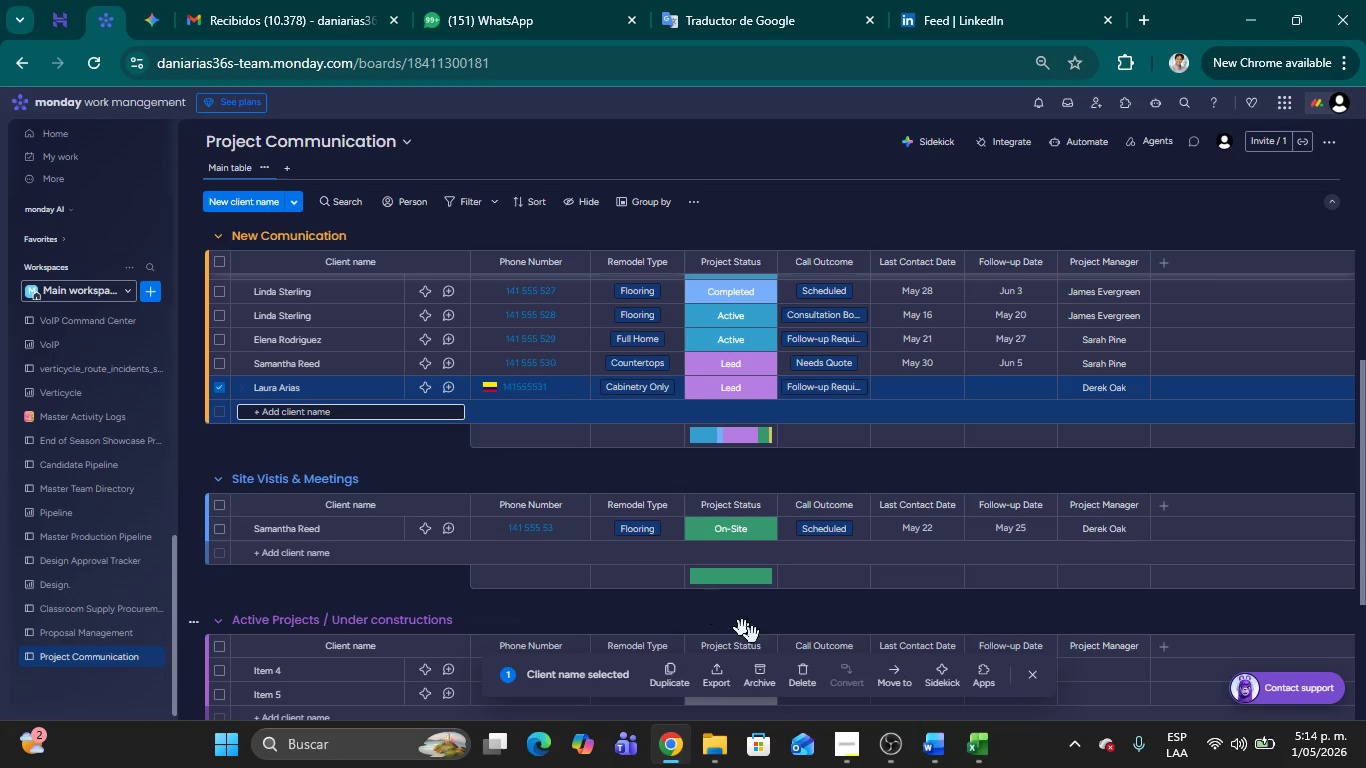 
left_click([804, 673])
 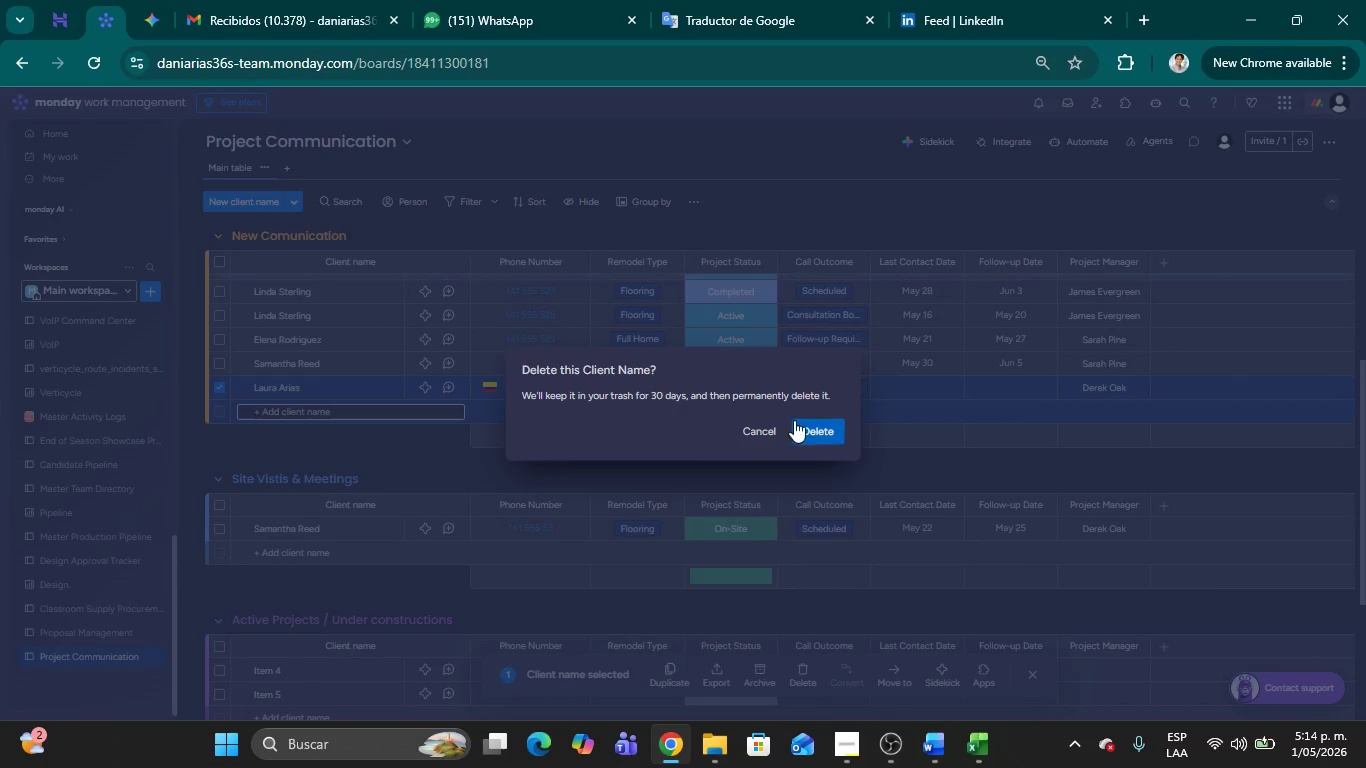 
left_click([796, 420])
 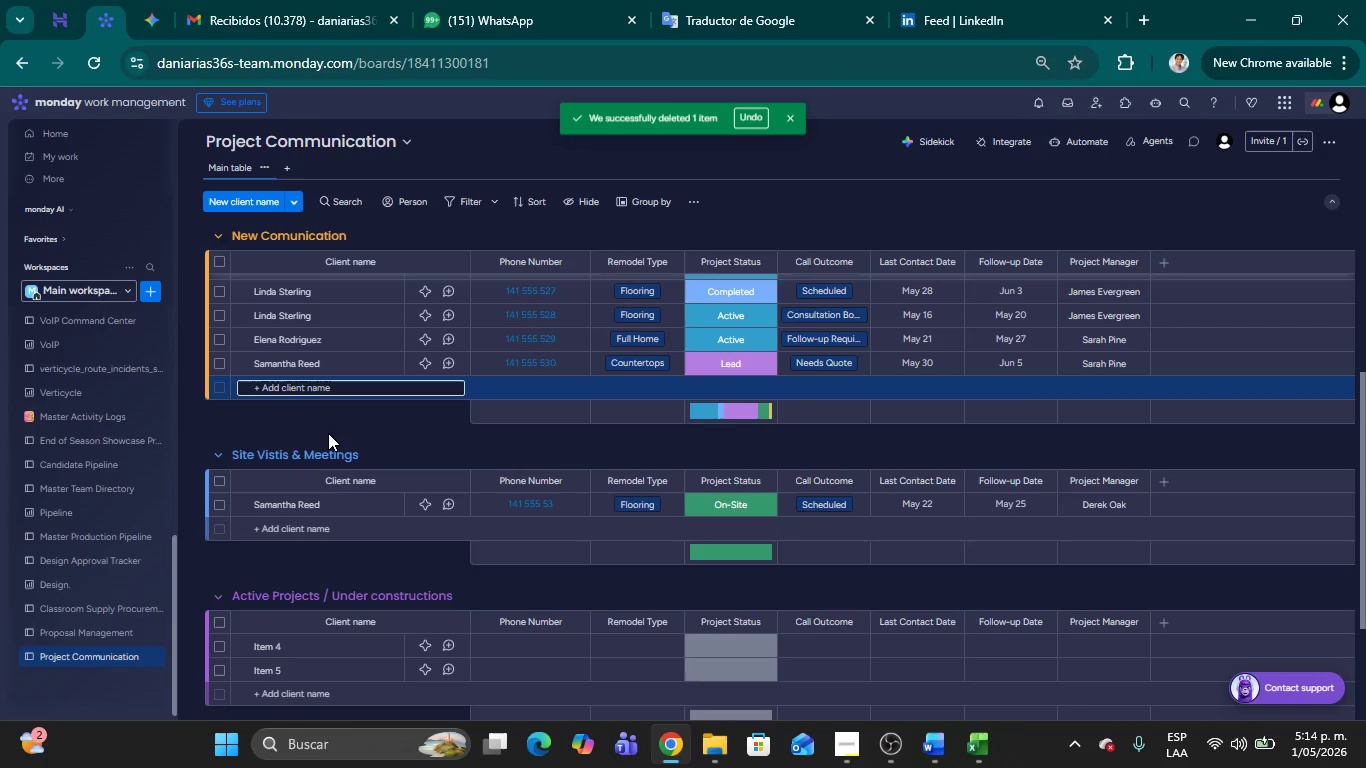 
left_click([326, 424])
 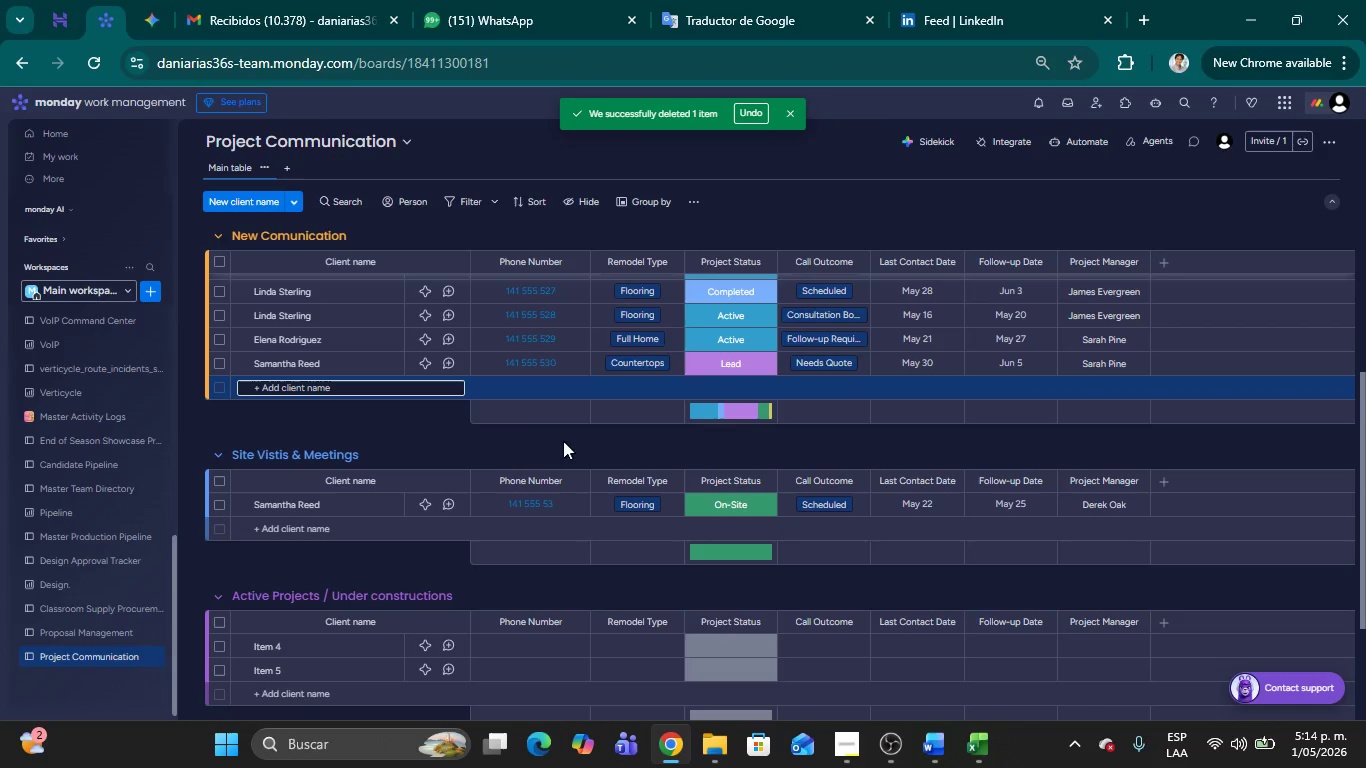 
scroll: coordinate [544, 447], scroll_direction: up, amount: 6.0
 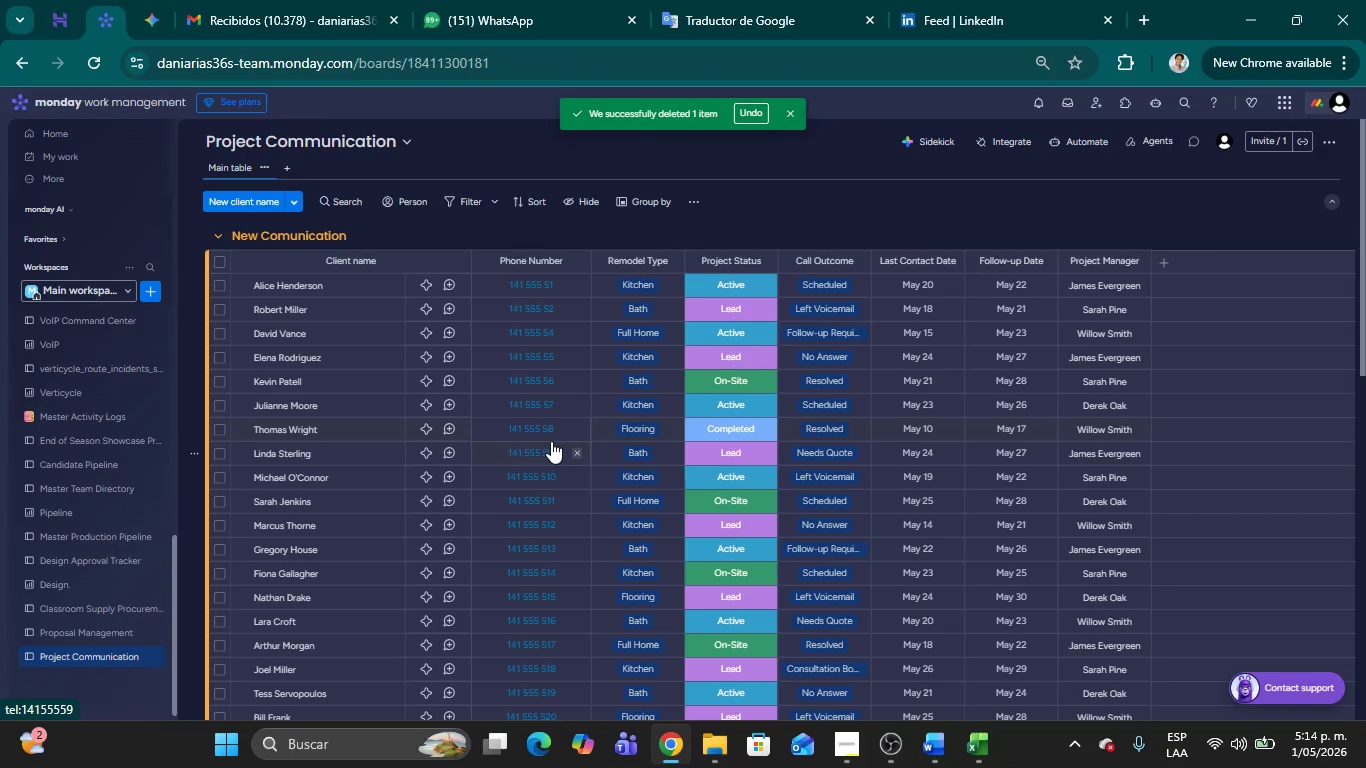 
scroll: coordinate [573, 422], scroll_direction: down, amount: 7.0
 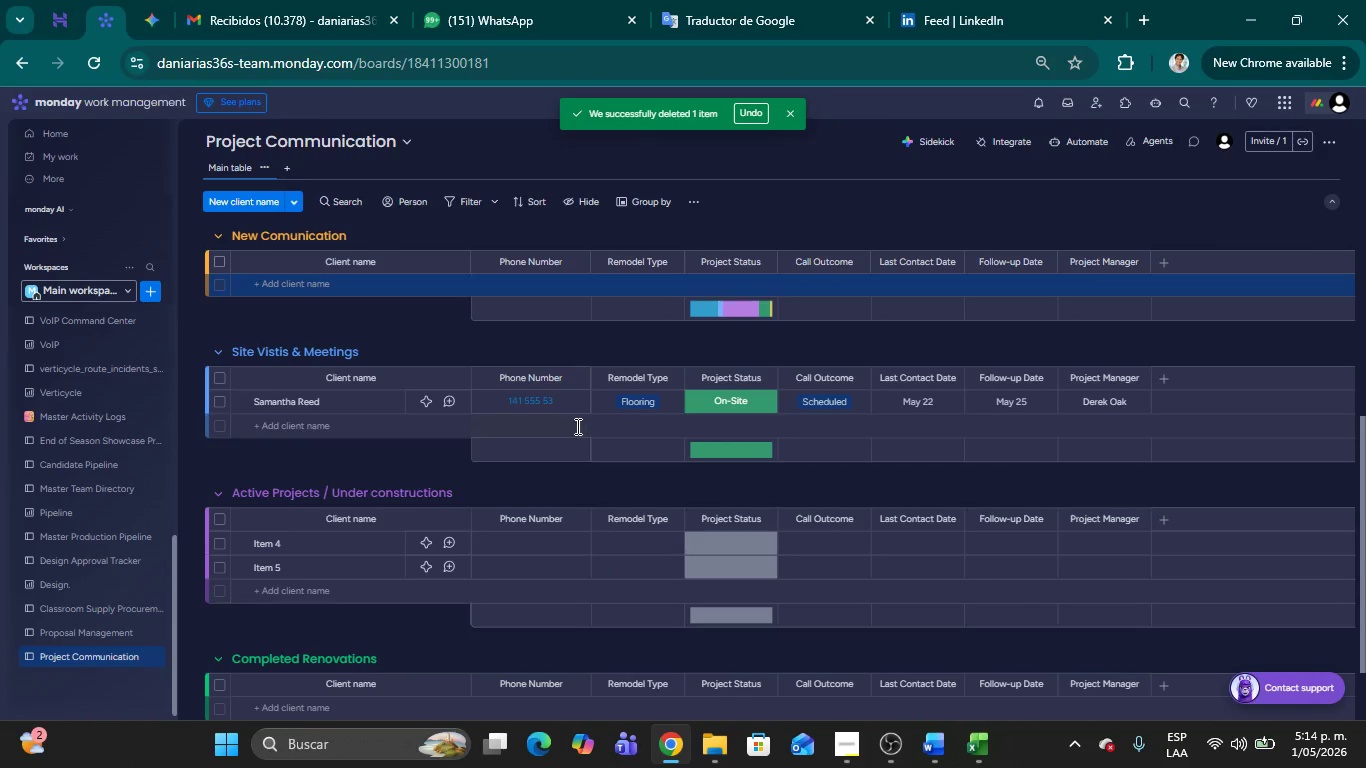 
scroll: coordinate [598, 408], scroll_direction: up, amount: 17.0
 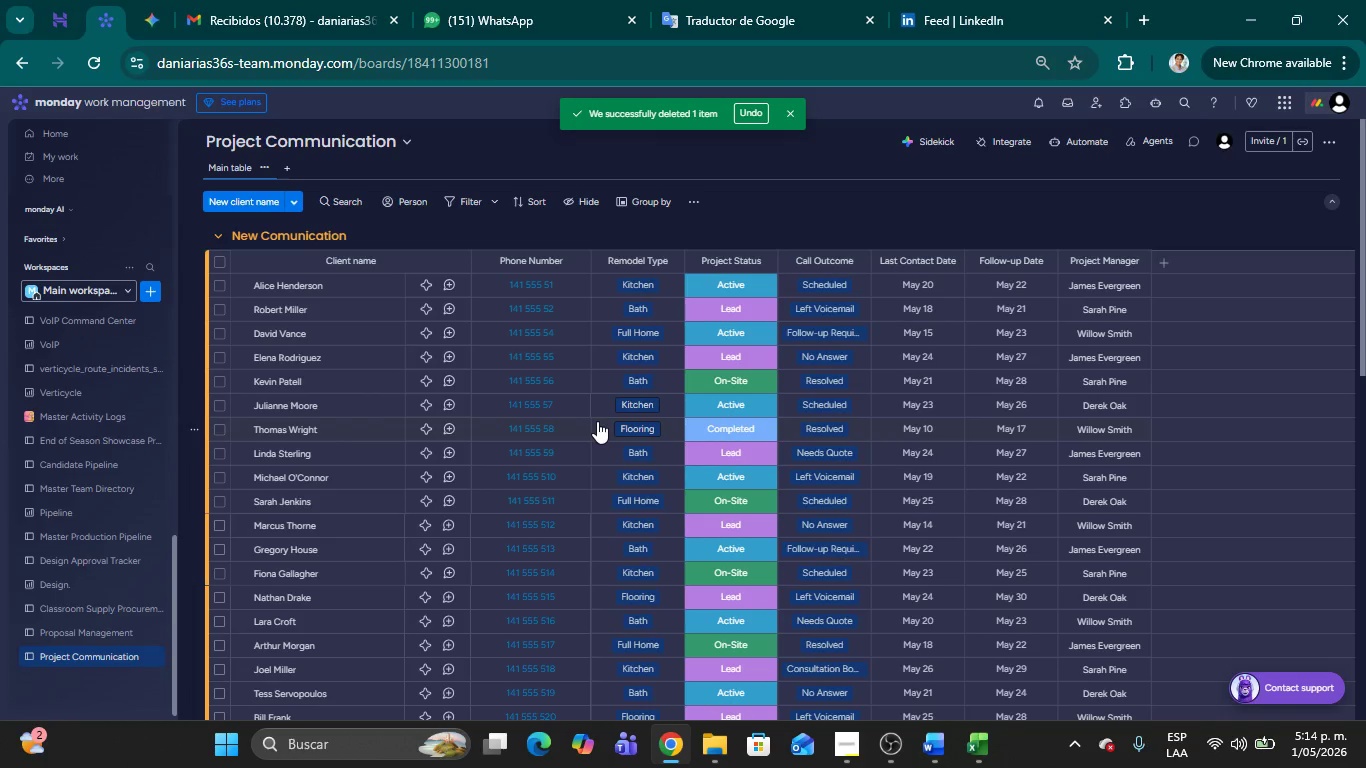 
scroll: coordinate [706, 436], scroll_direction: down, amount: 3.0
 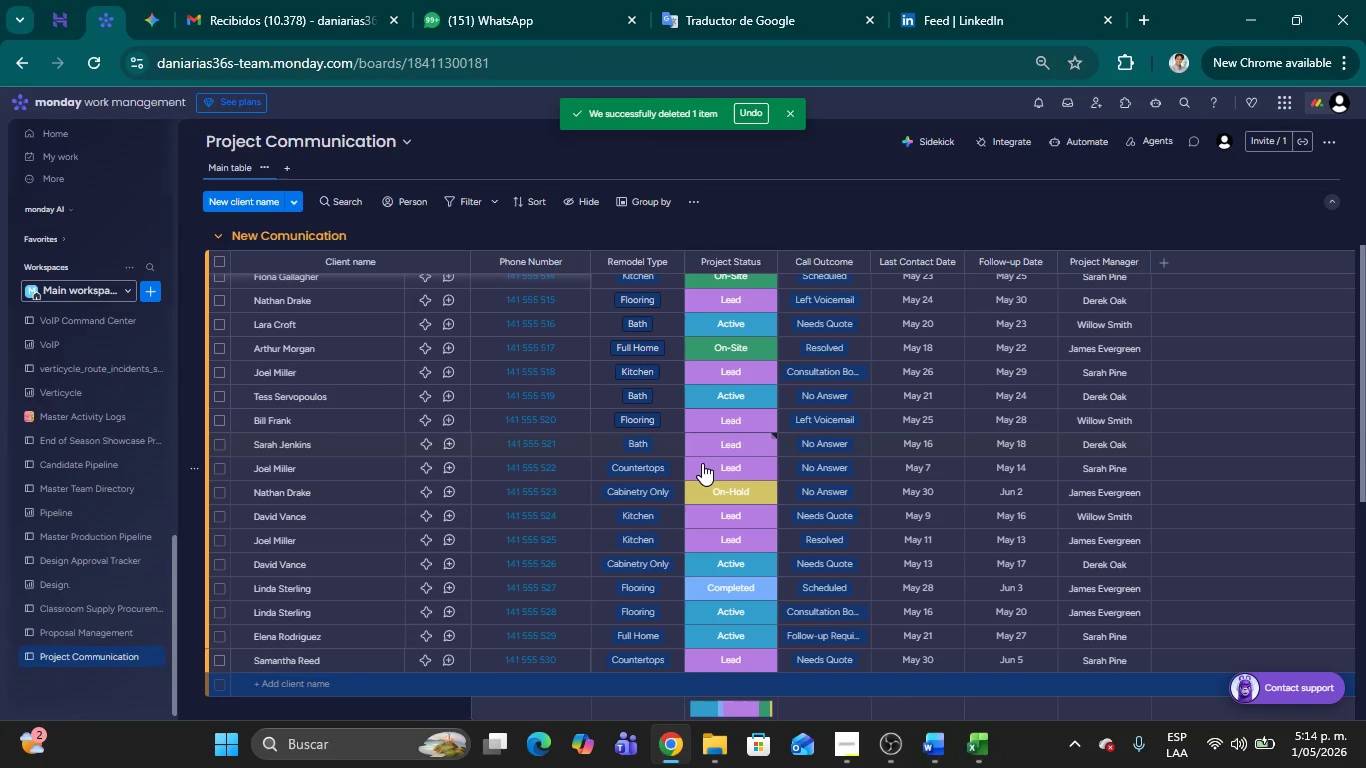 
scroll: coordinate [699, 448], scroll_direction: up, amount: 17.0
 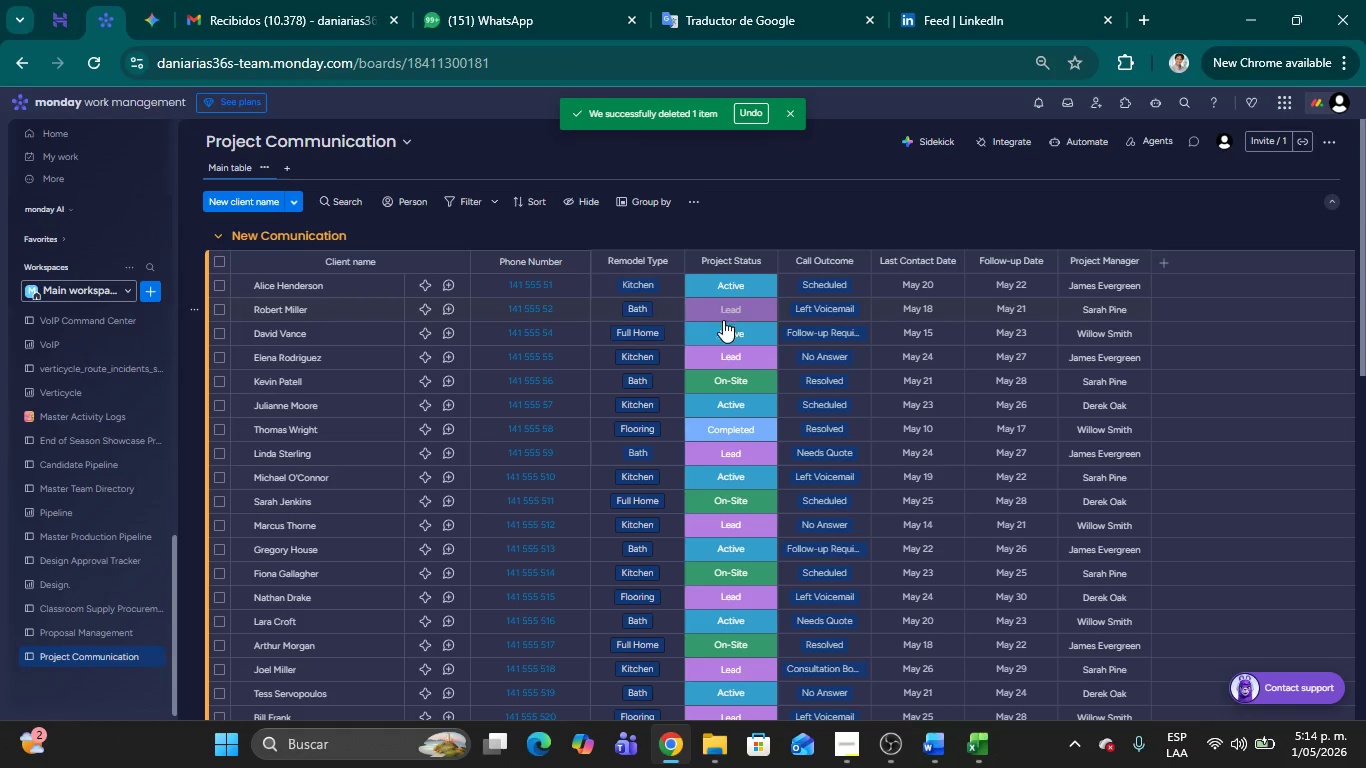 
scroll: coordinate [729, 455], scroll_direction: down, amount: 6.0
 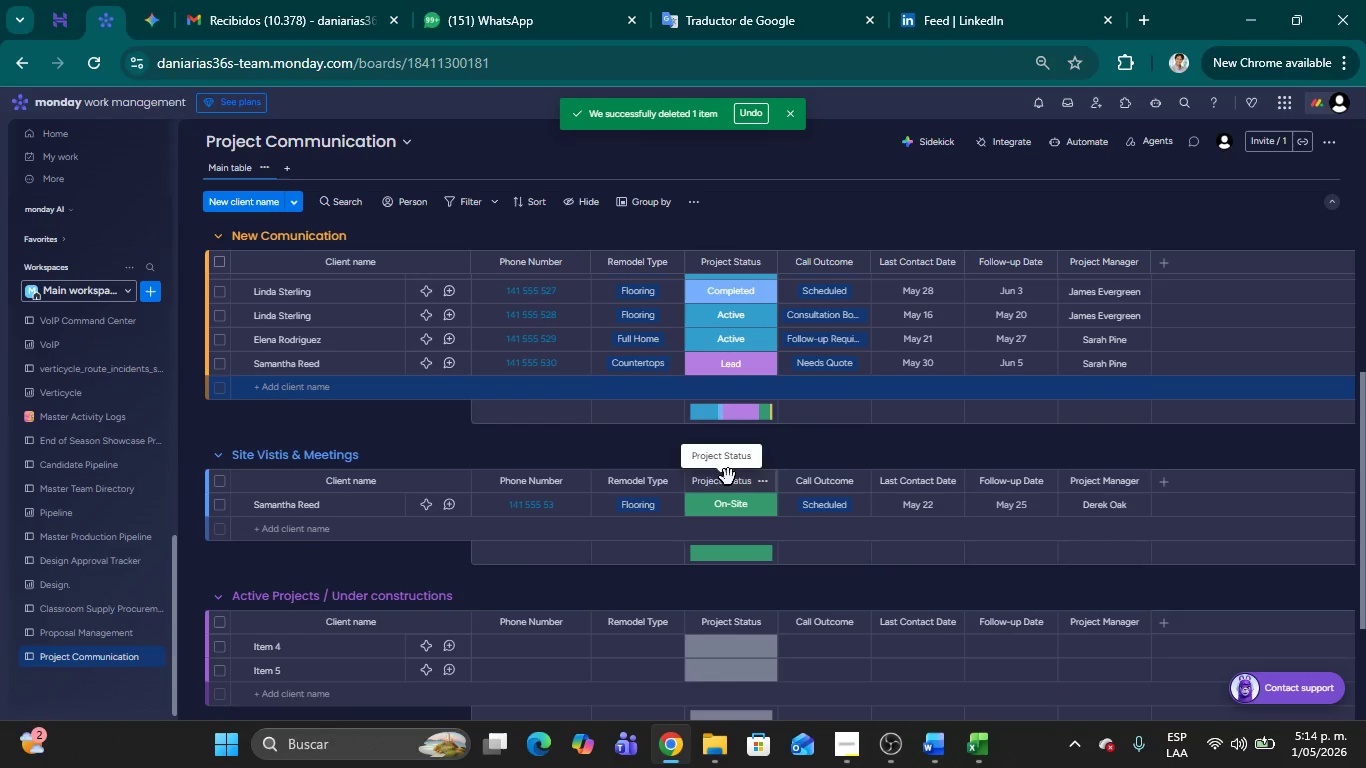 
scroll: coordinate [726, 466], scroll_direction: up, amount: 4.0
 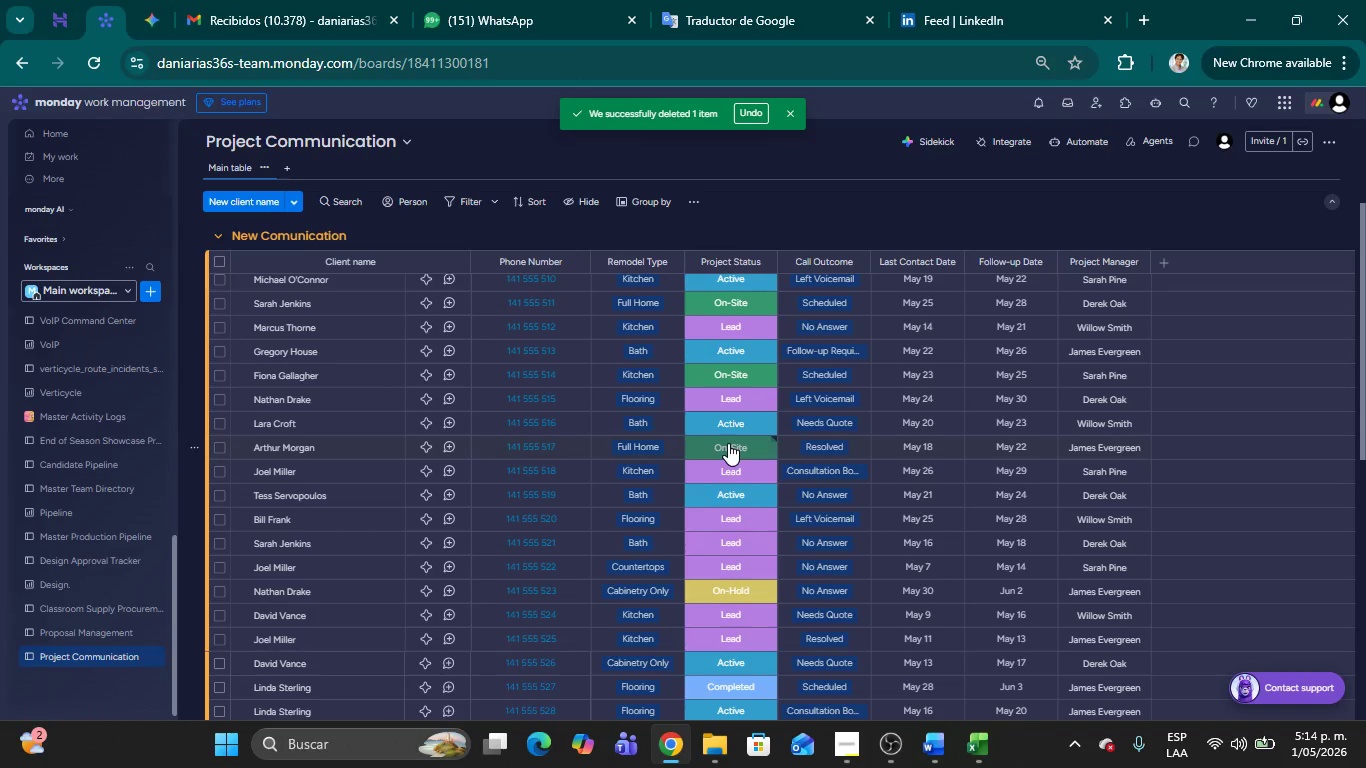 
left_click([728, 443])
 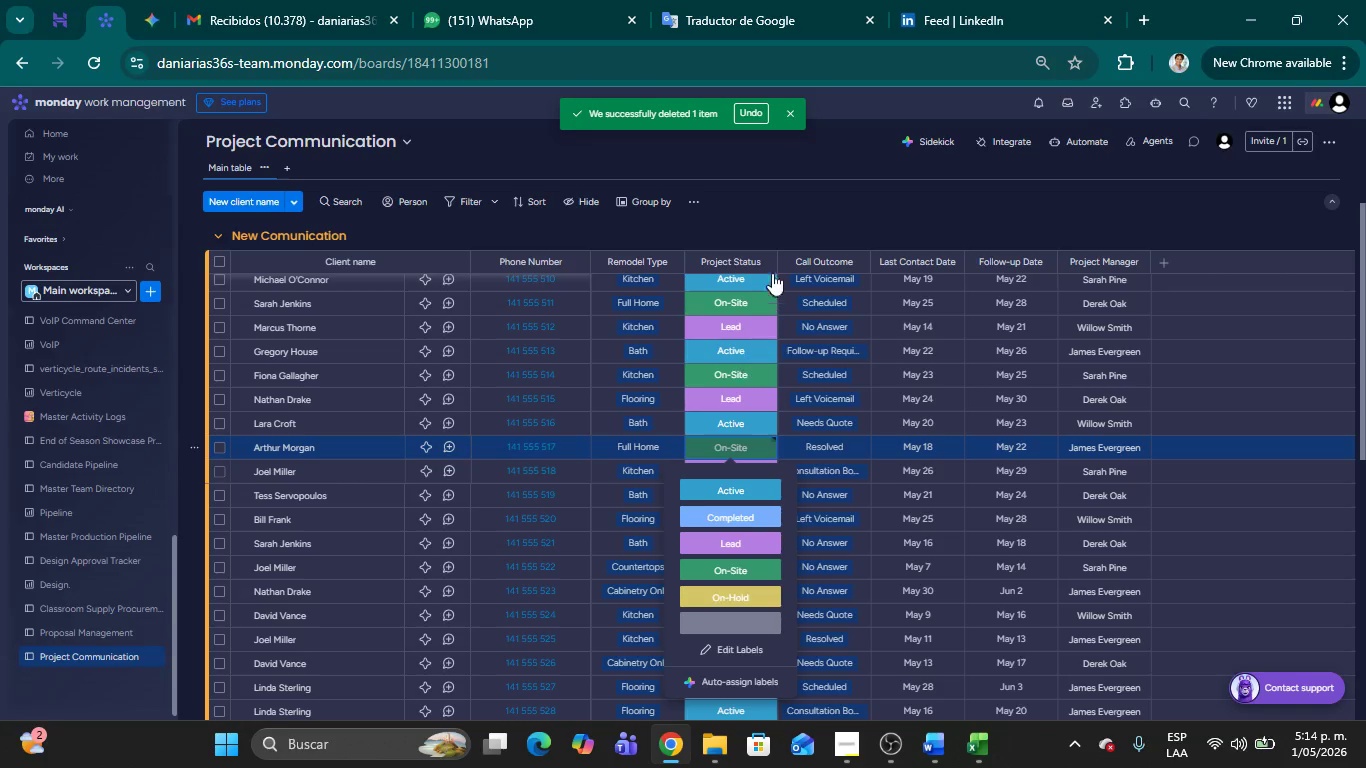 
left_click([799, 218])
 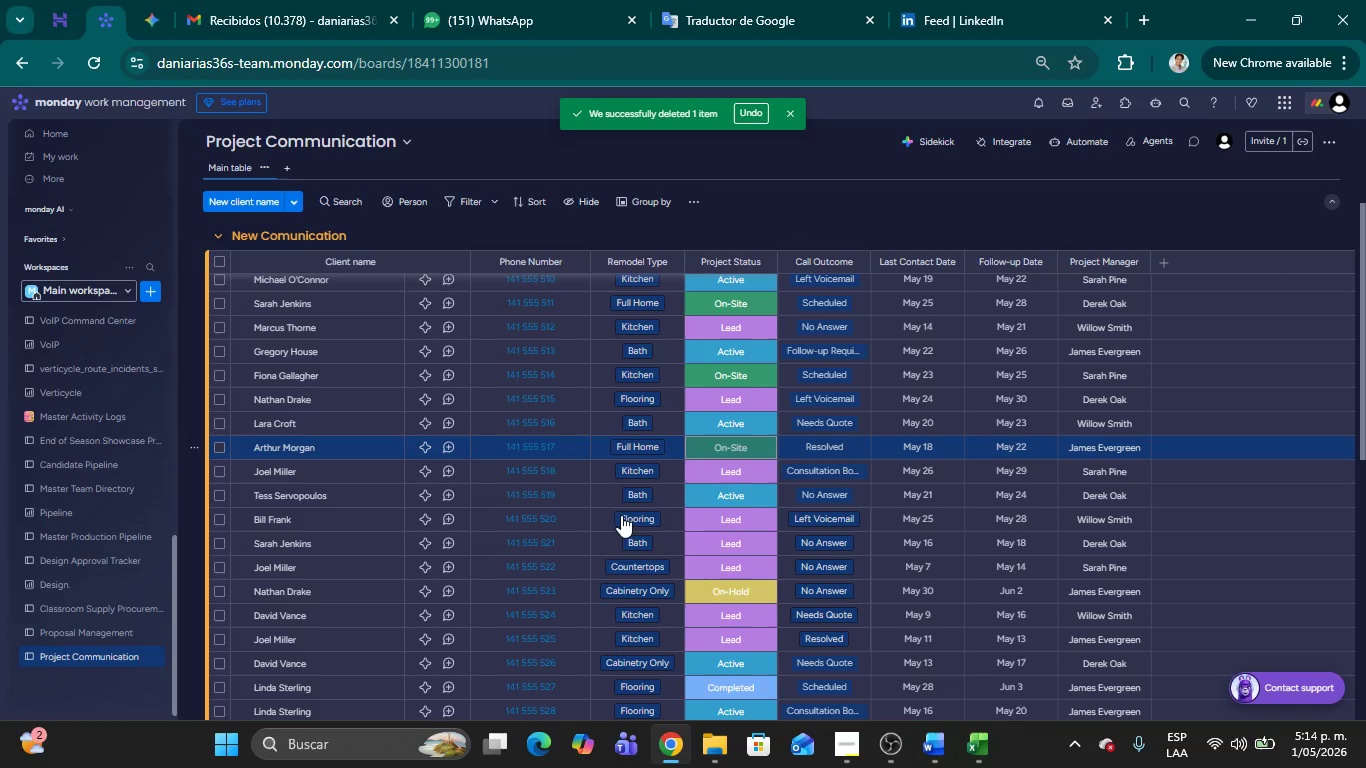 
scroll: coordinate [613, 494], scroll_direction: down, amount: 13.0
 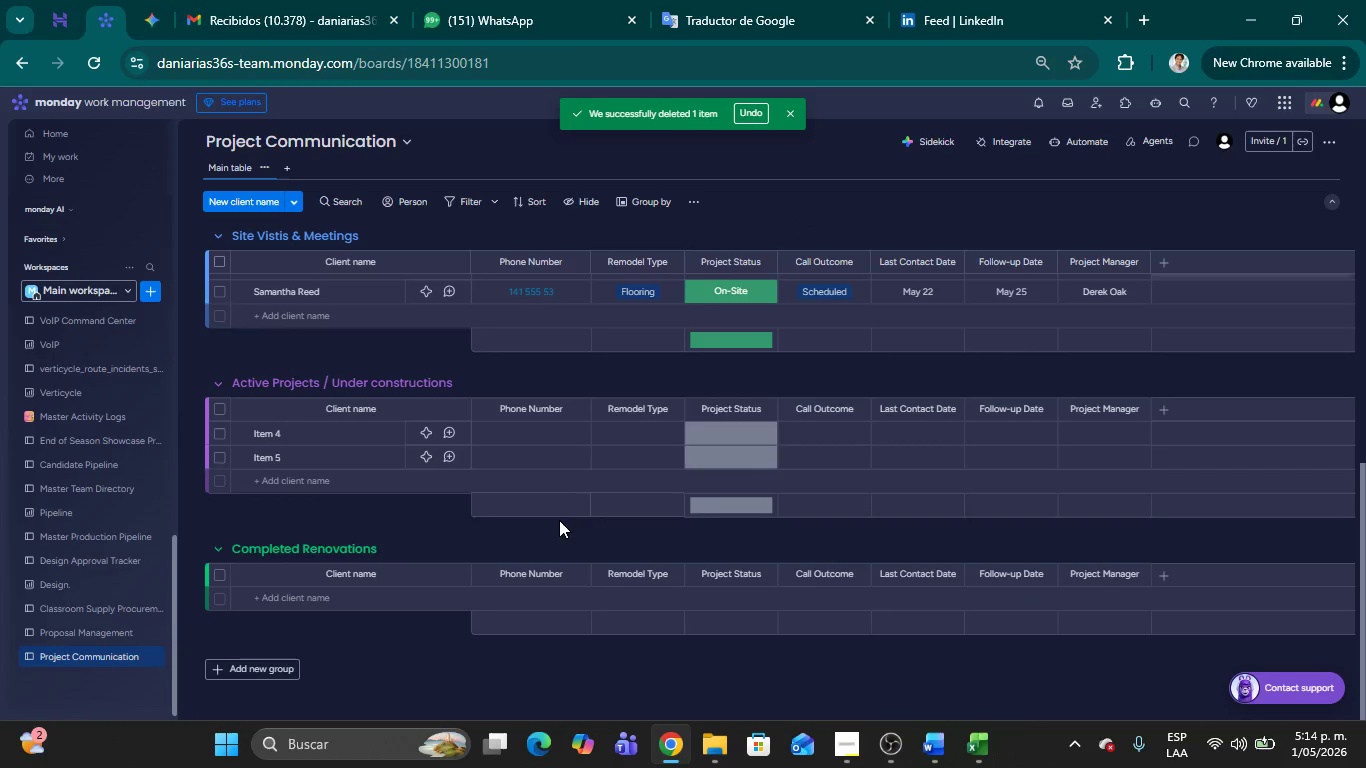 
scroll: coordinate [558, 513], scroll_direction: up, amount: 2.0
 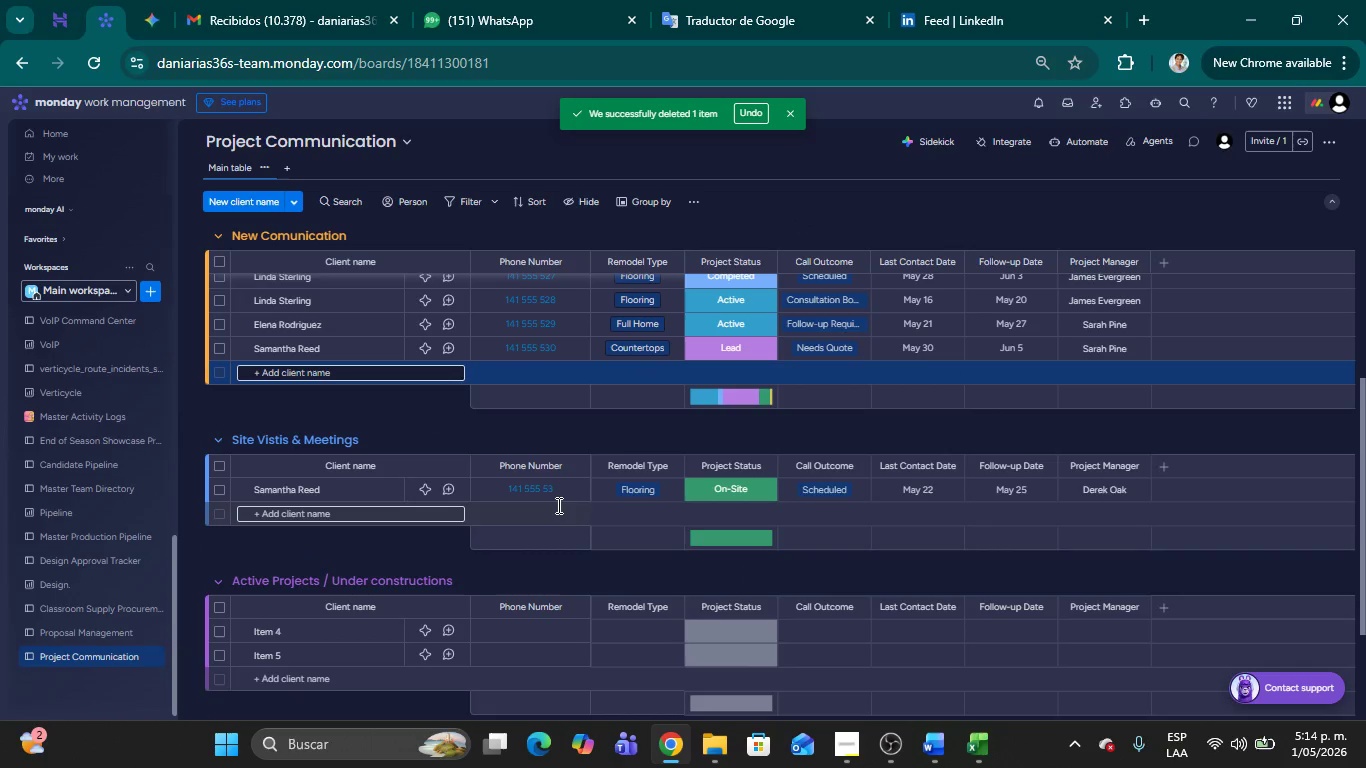 
scroll: coordinate [560, 504], scroll_direction: down, amount: 3.0
 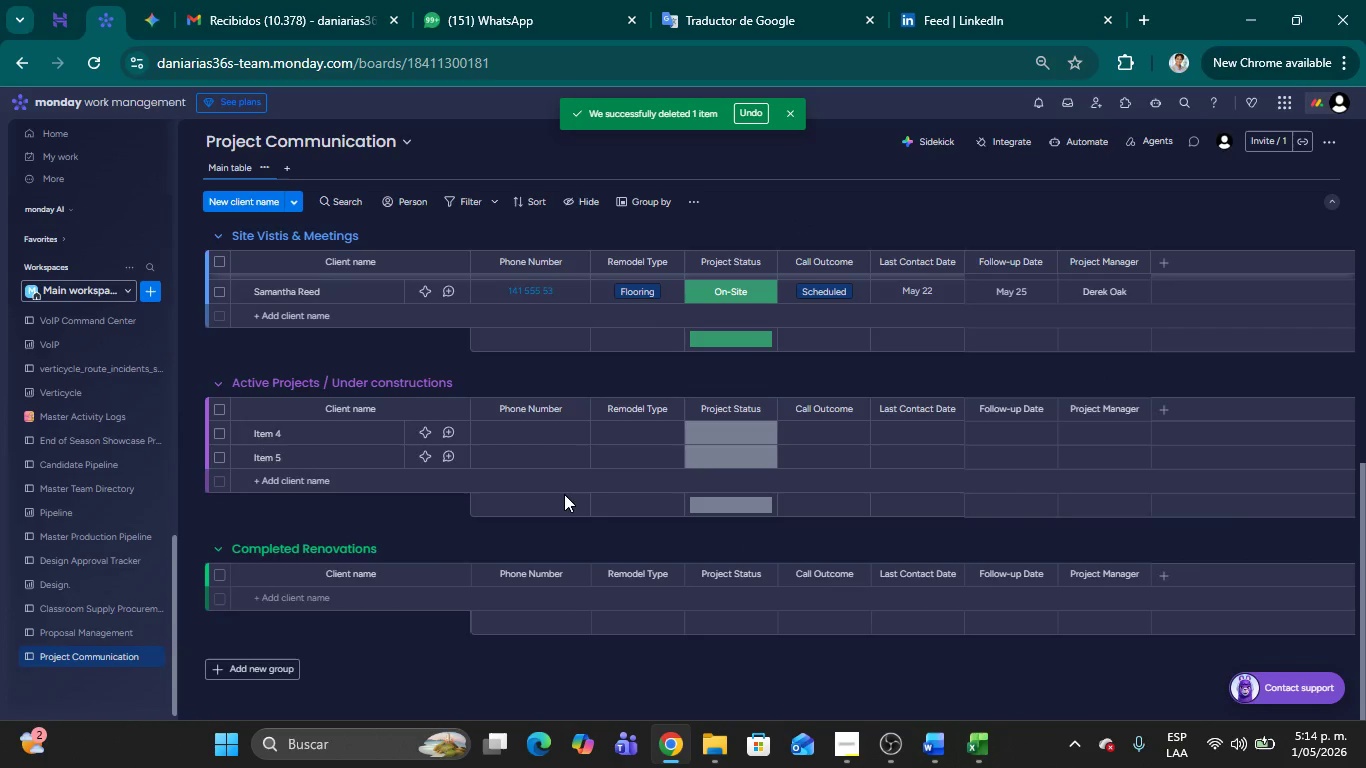 
scroll: coordinate [590, 507], scroll_direction: up, amount: 22.0
 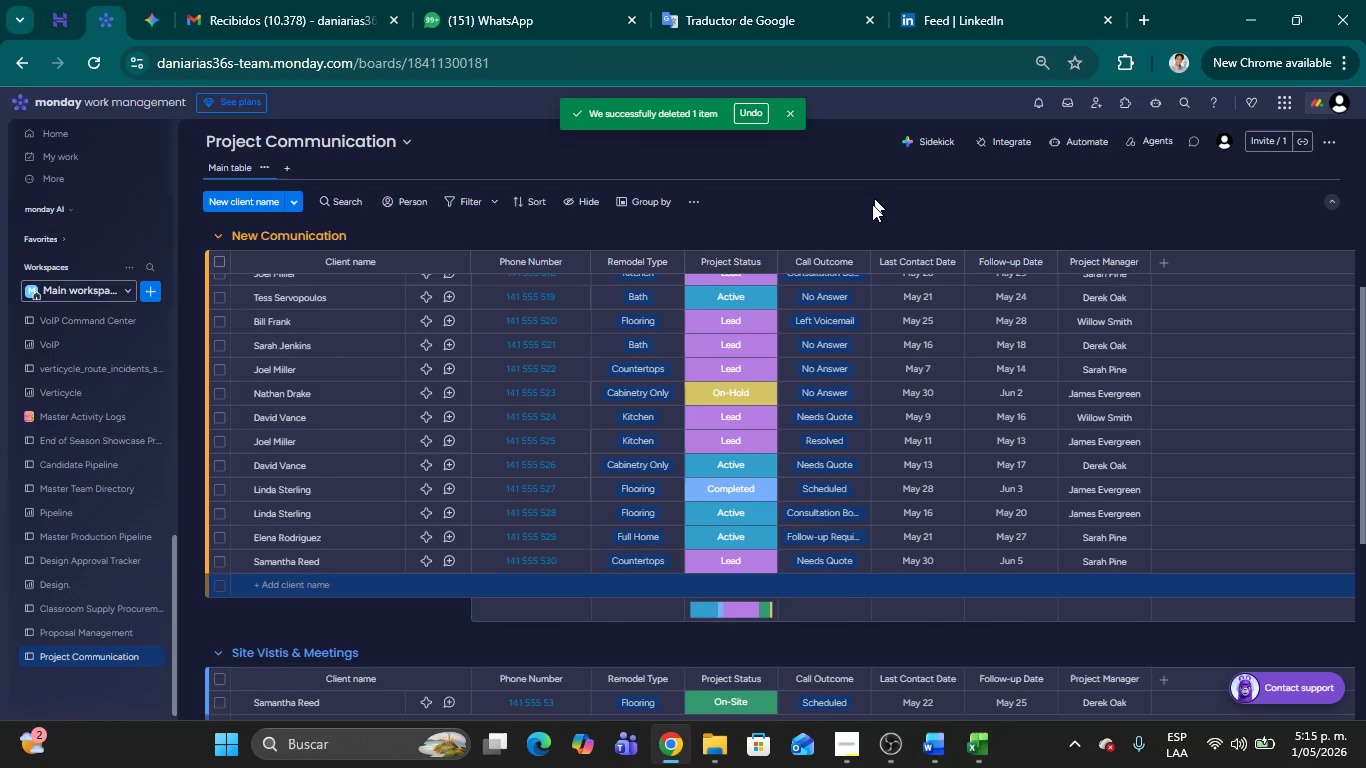 
left_click([867, 215])
 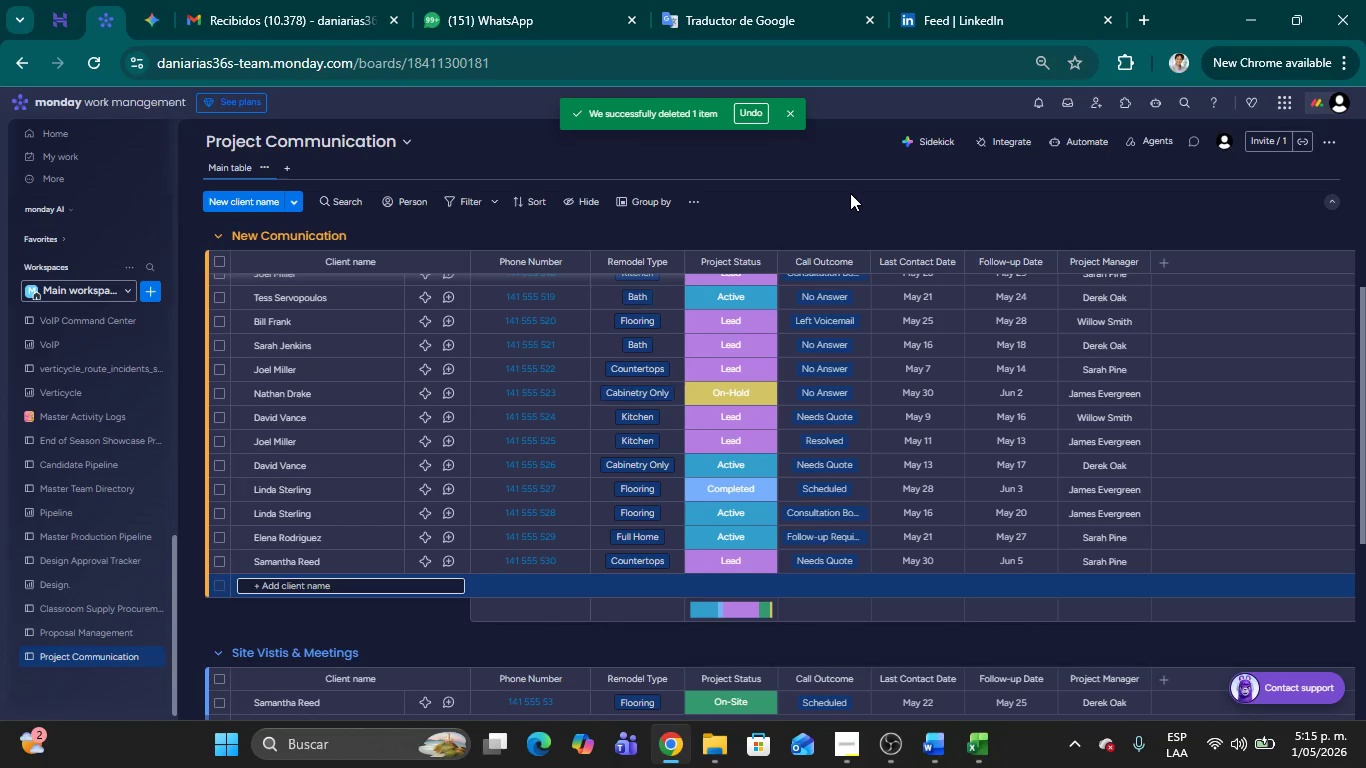 
scroll: coordinate [1045, 385], scroll_direction: down, amount: 4.0
 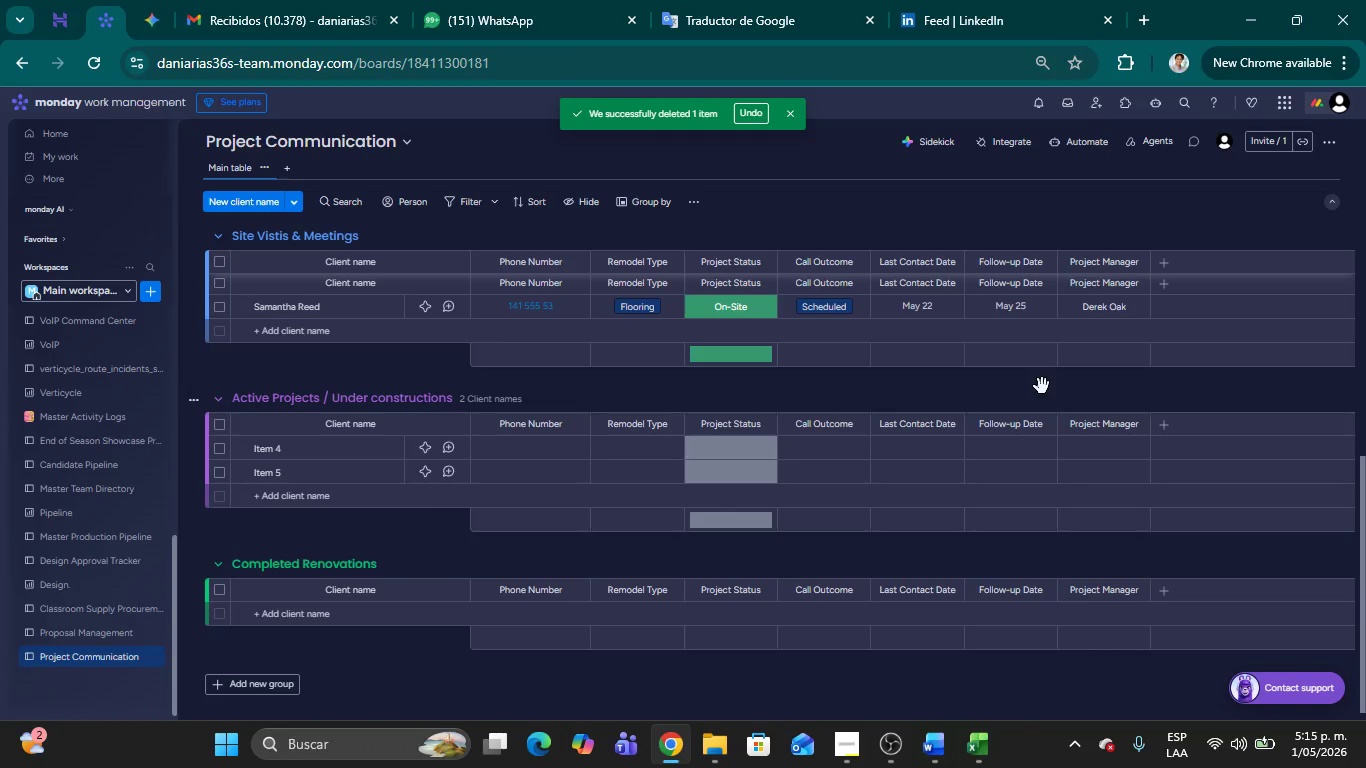 
wait(13.18)
 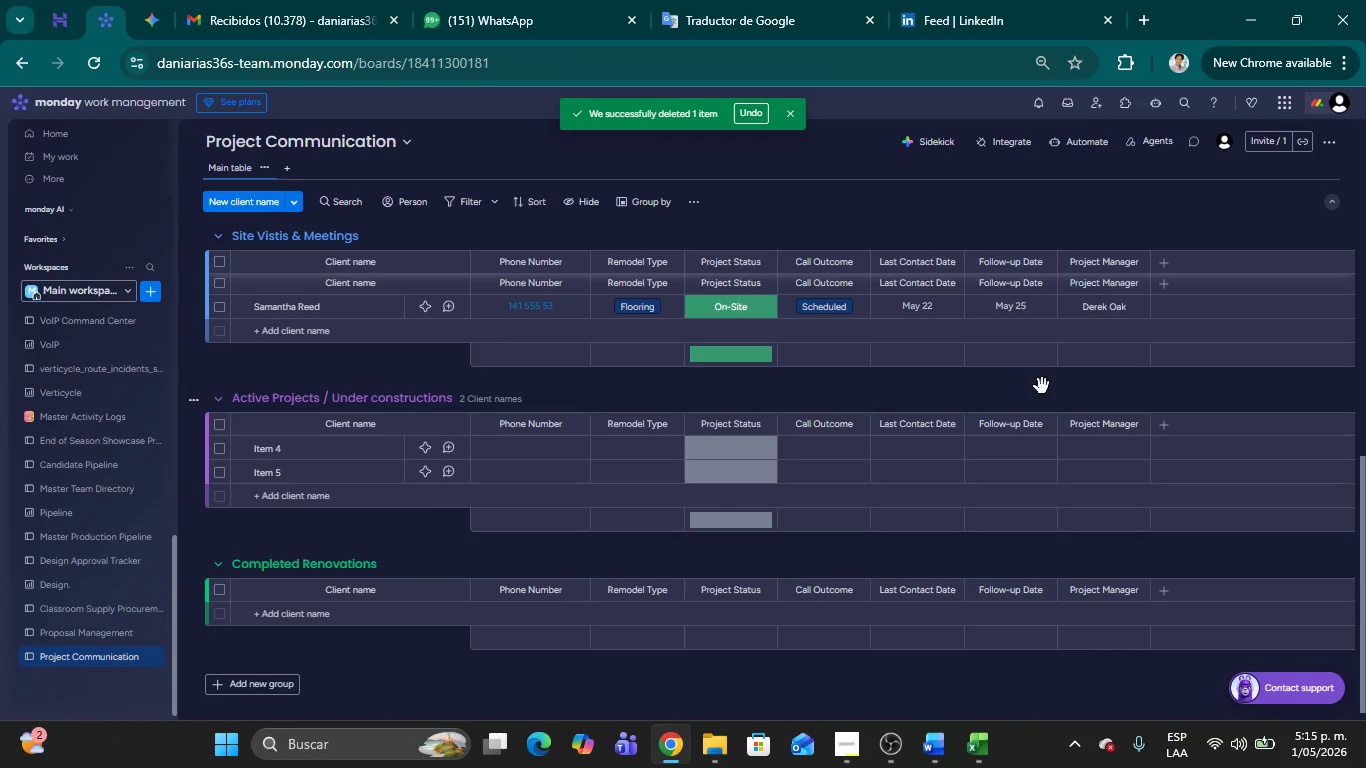 
left_click([221, 447])
 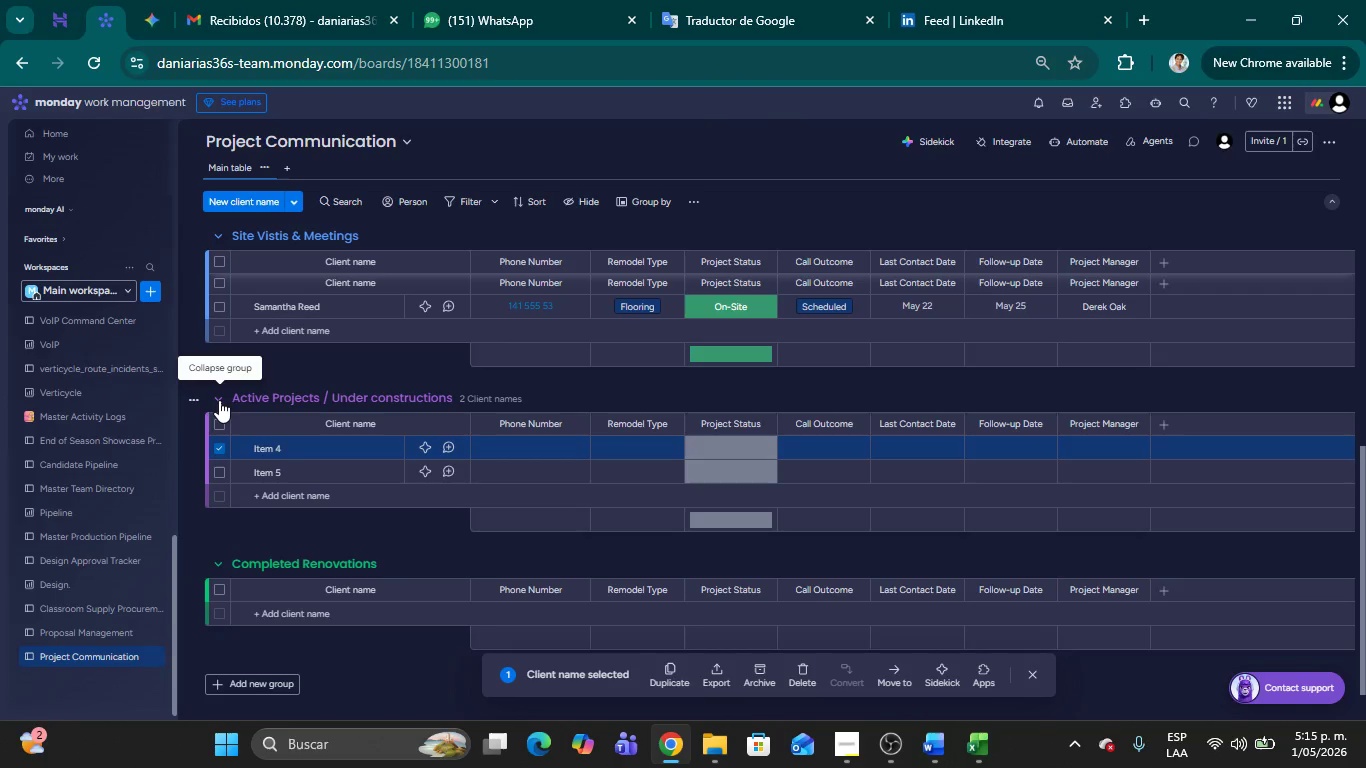 
left_click([216, 396])
 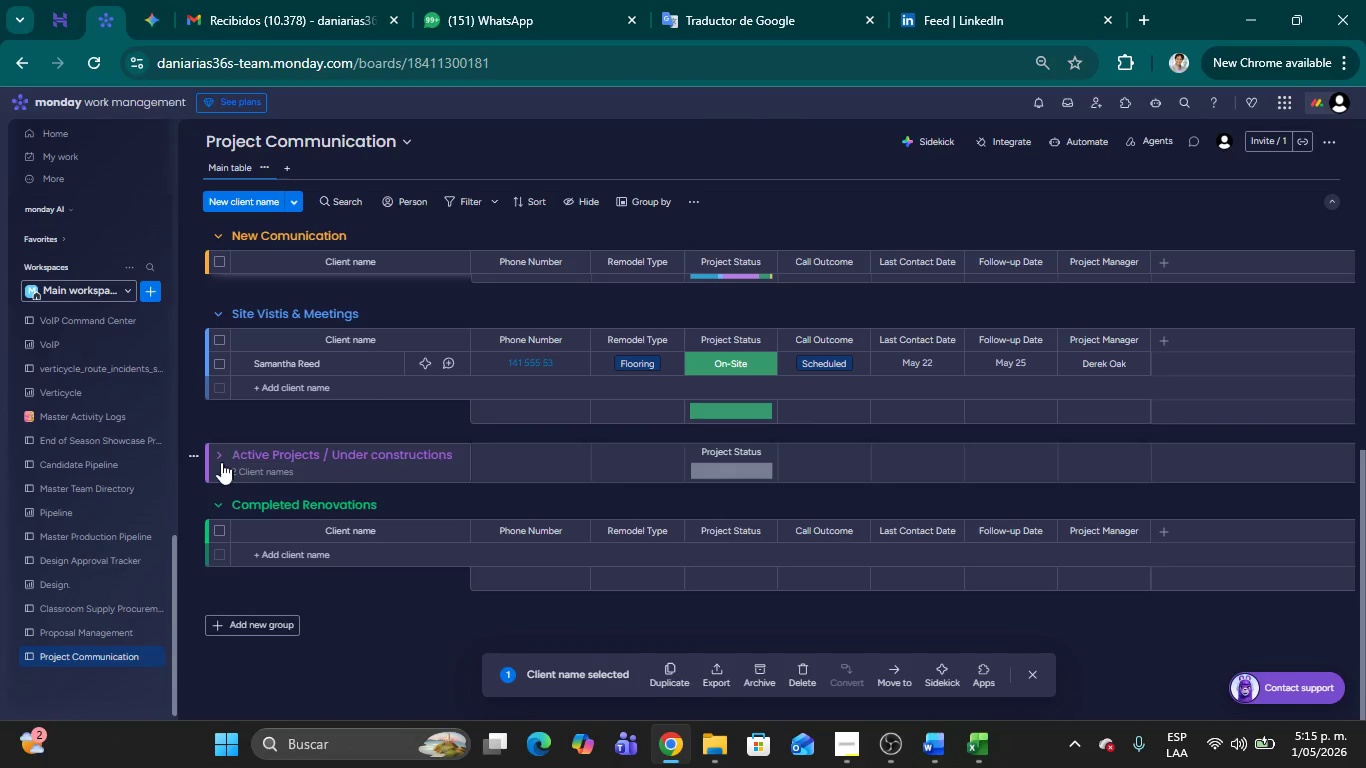 
left_click([219, 457])
 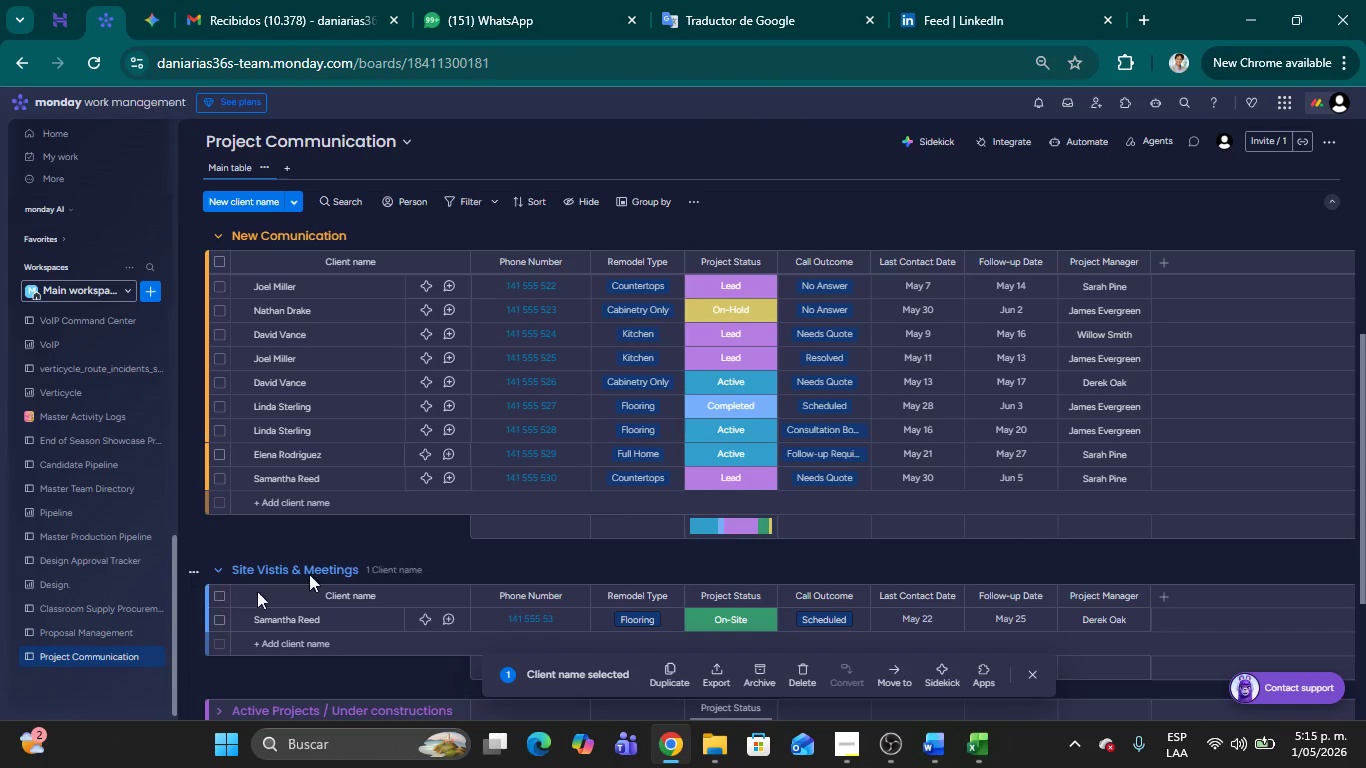 
scroll: coordinate [372, 471], scroll_direction: up, amount: 10.0
 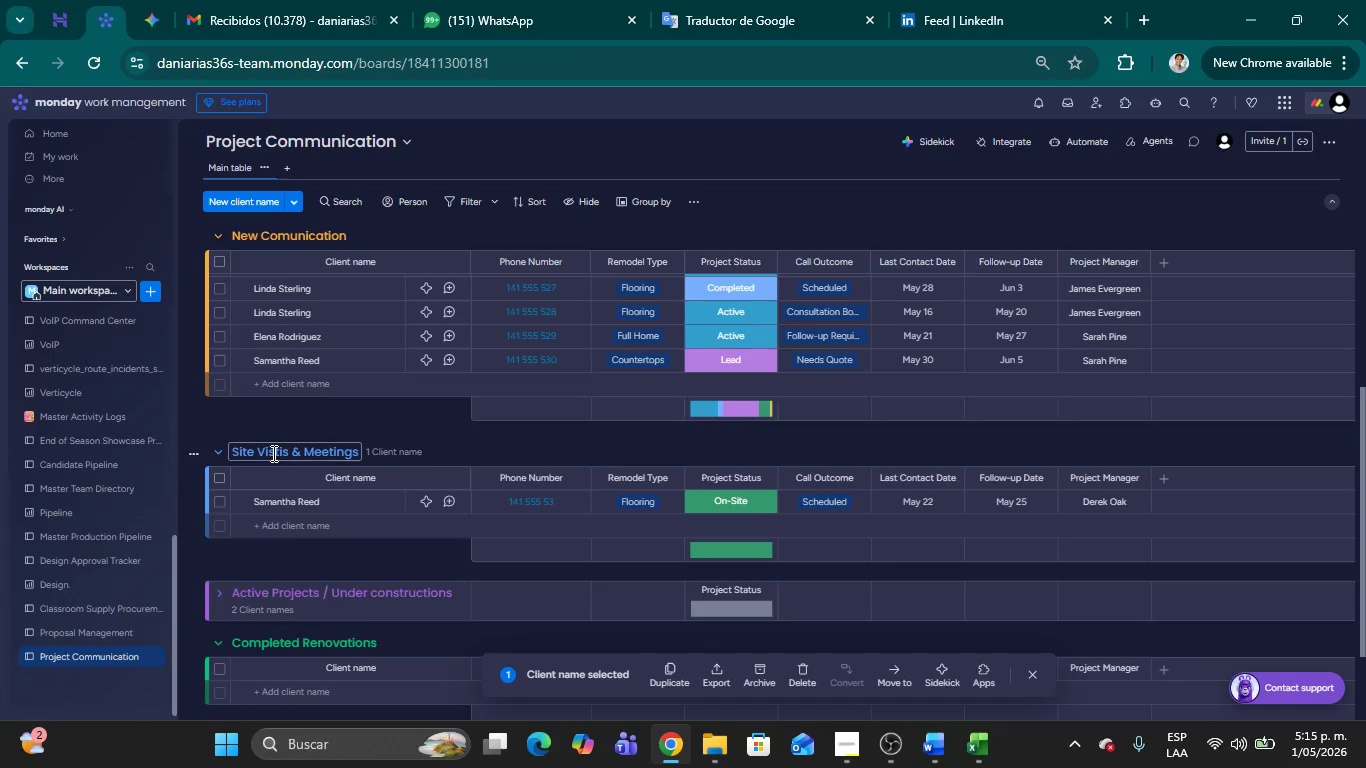 
left_click([272, 453])
 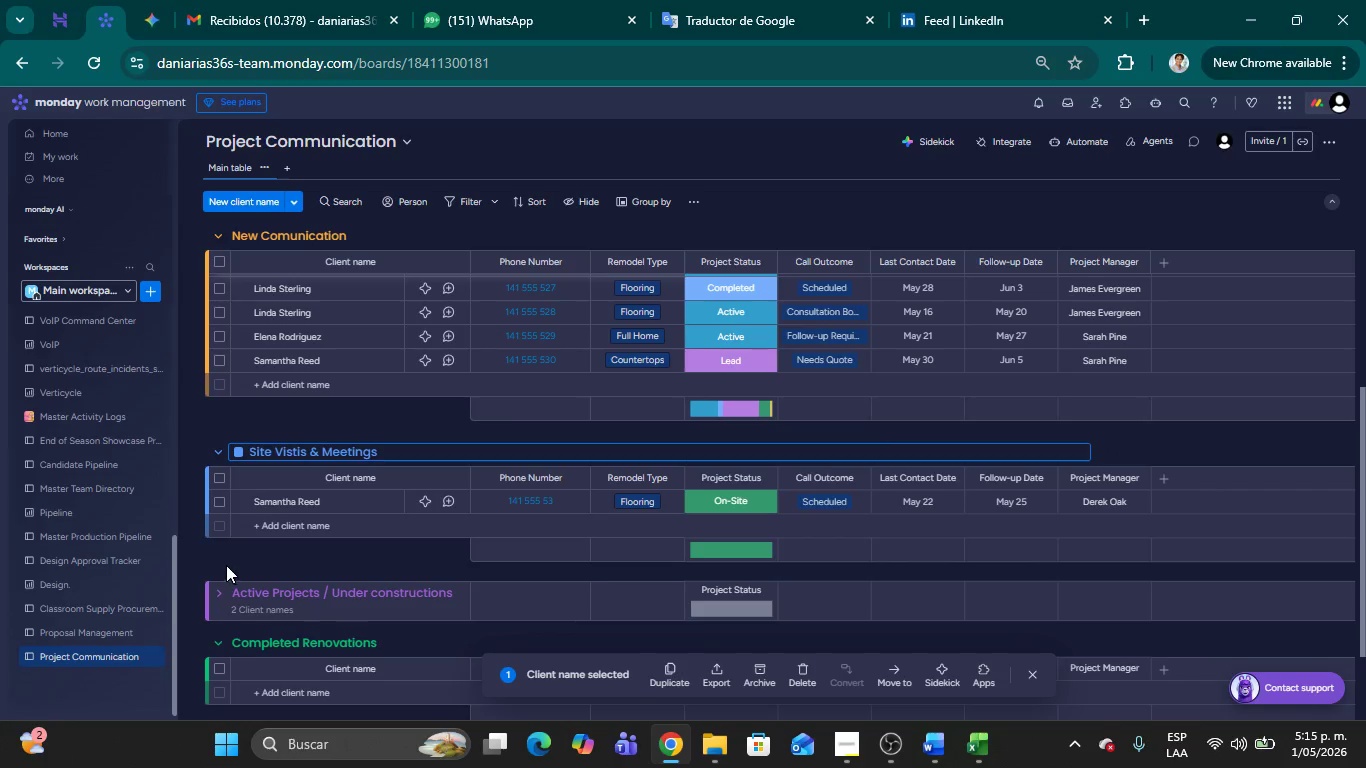 
left_click([232, 557])
 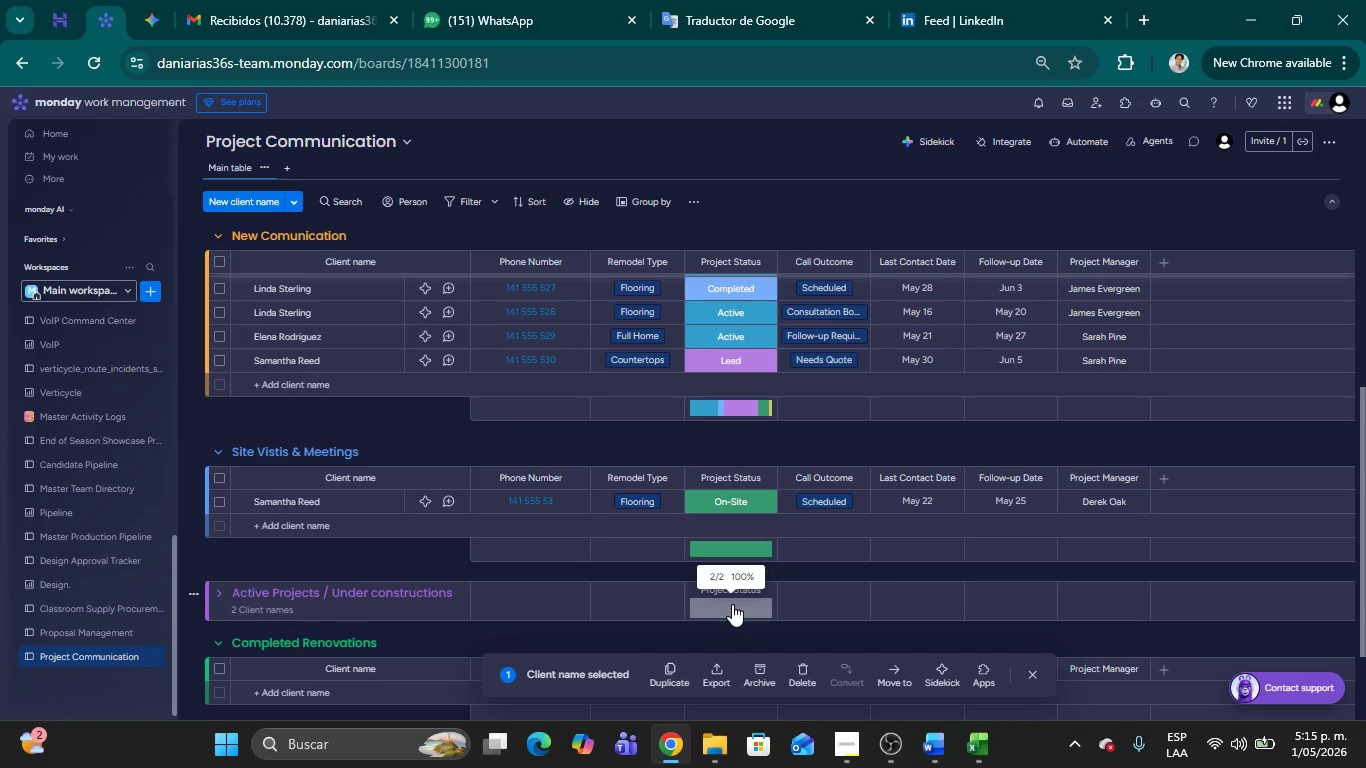 
wait(7.92)
 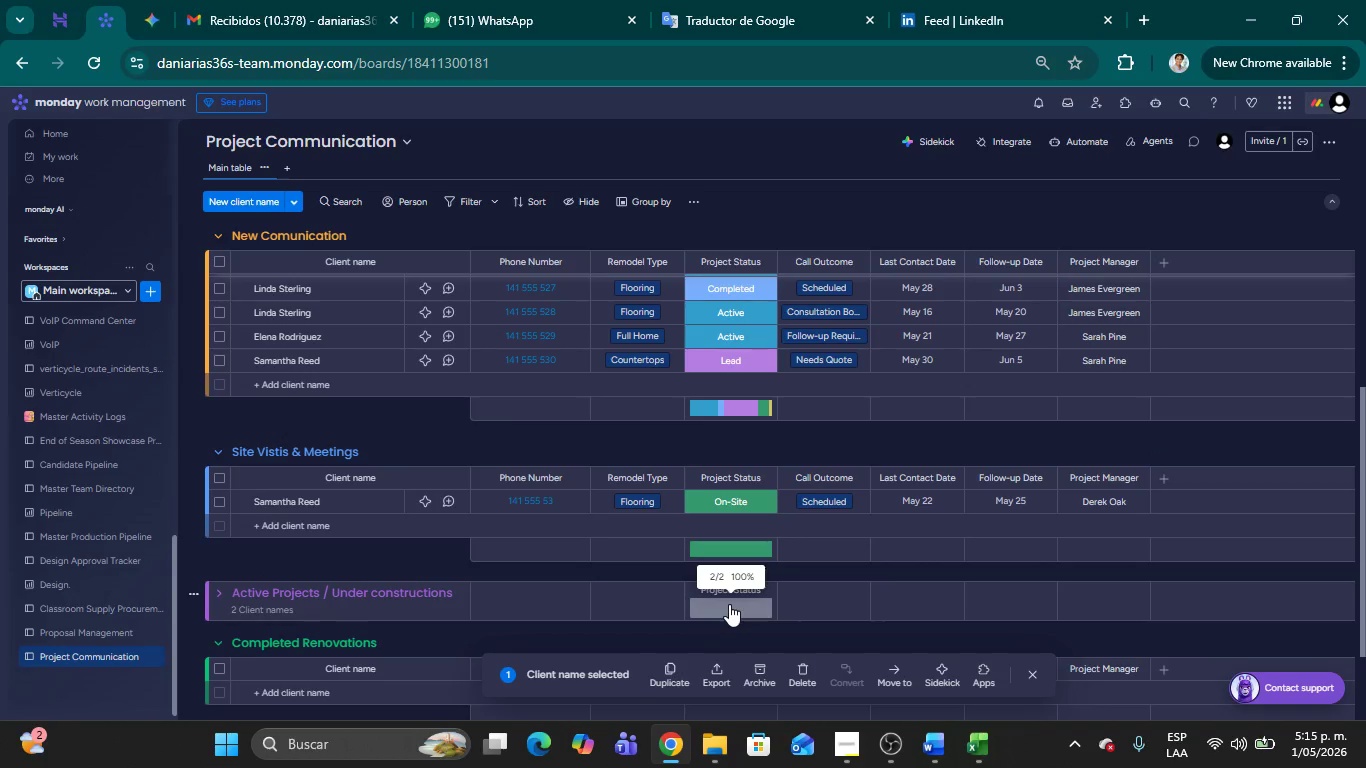 
left_click([222, 600])
 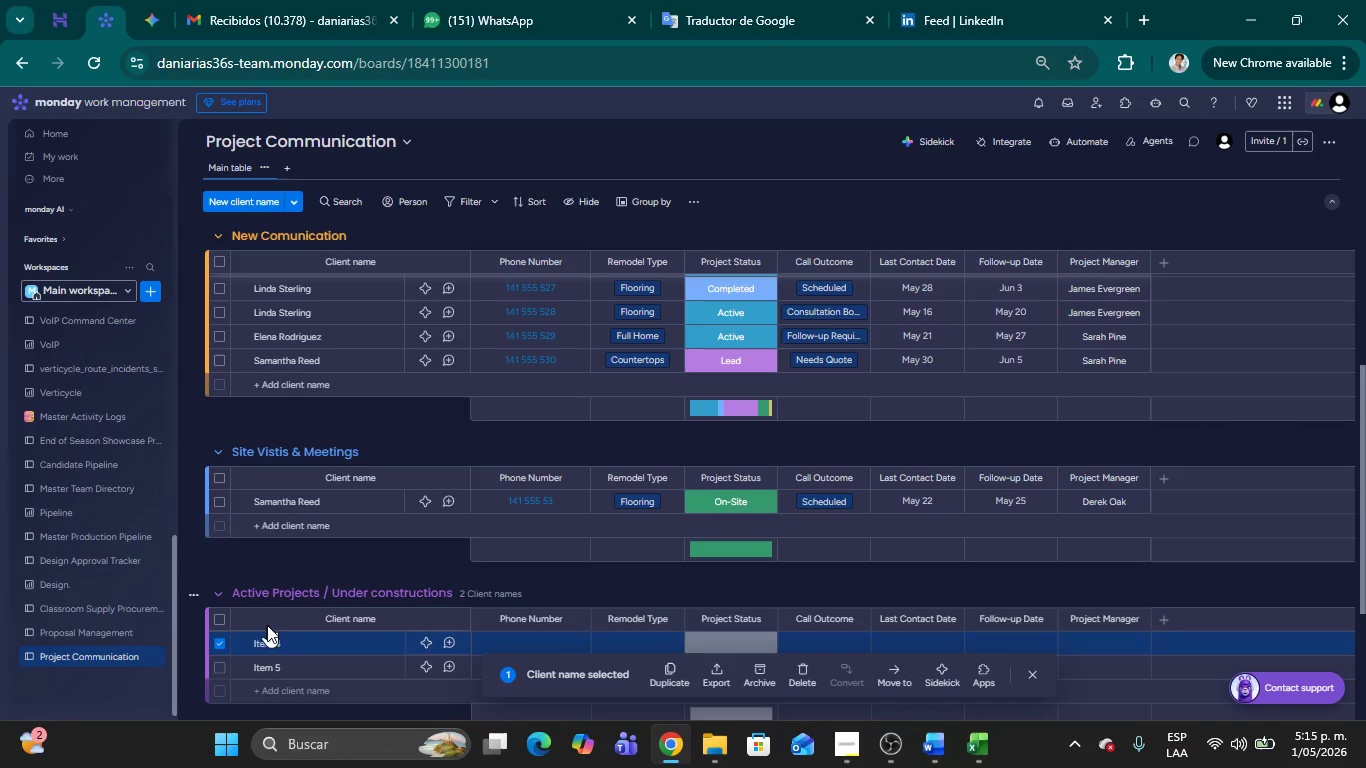 
scroll: coordinate [271, 621], scroll_direction: down, amount: 2.0
 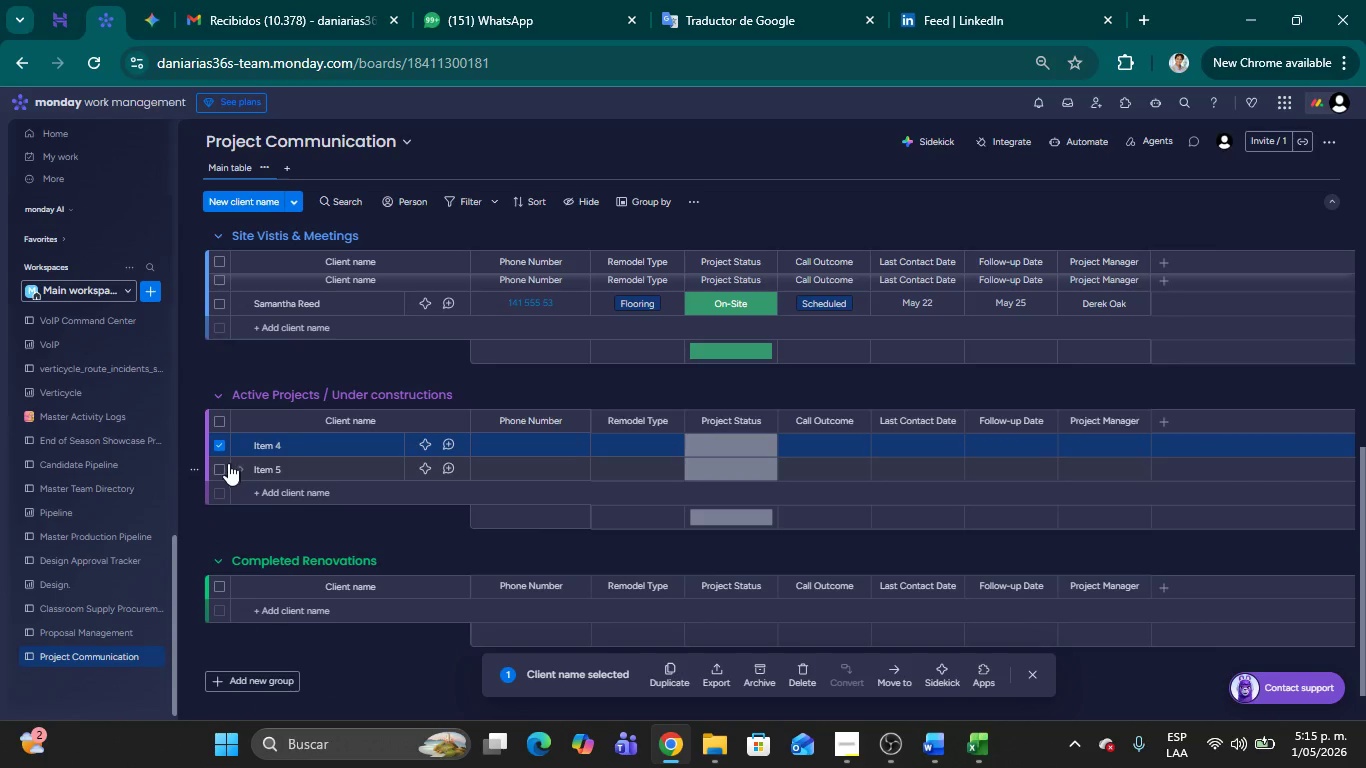 
left_click([218, 464])
 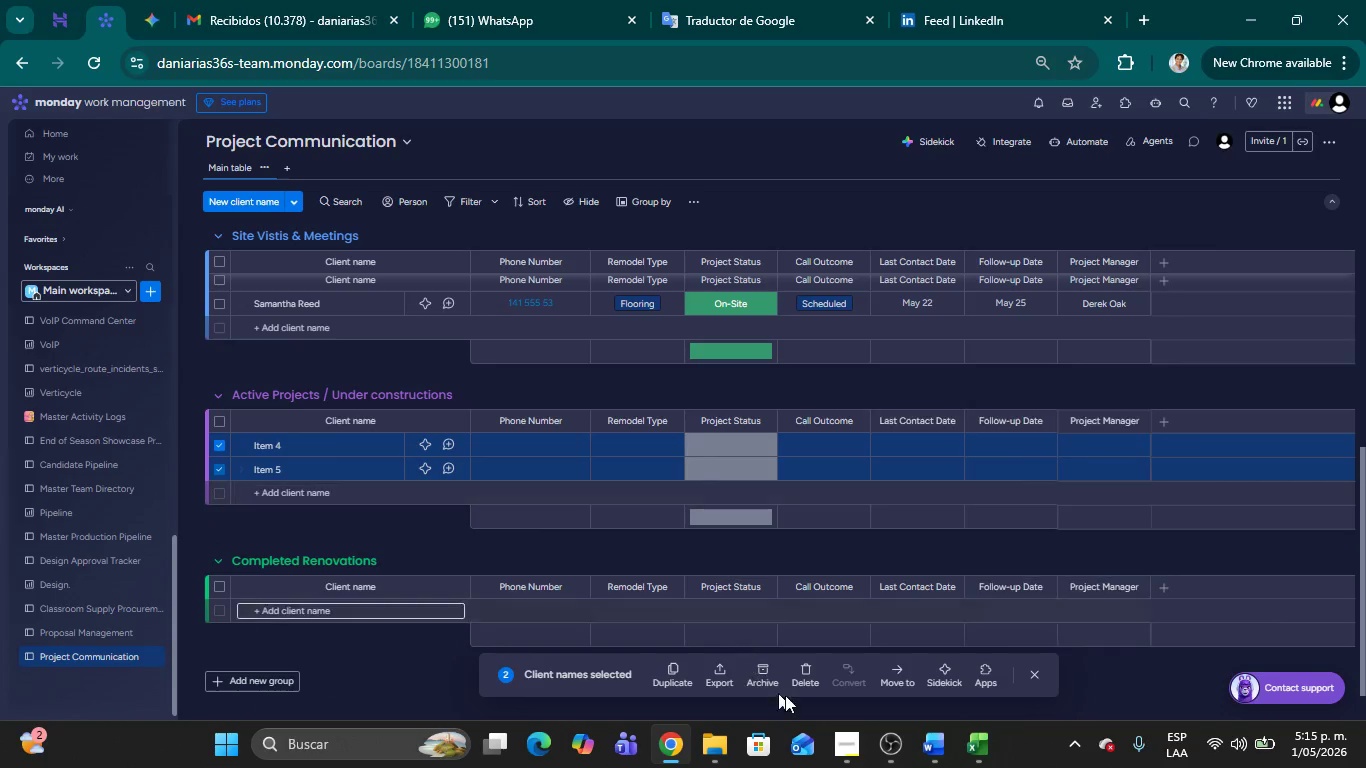 
left_click([800, 677])
 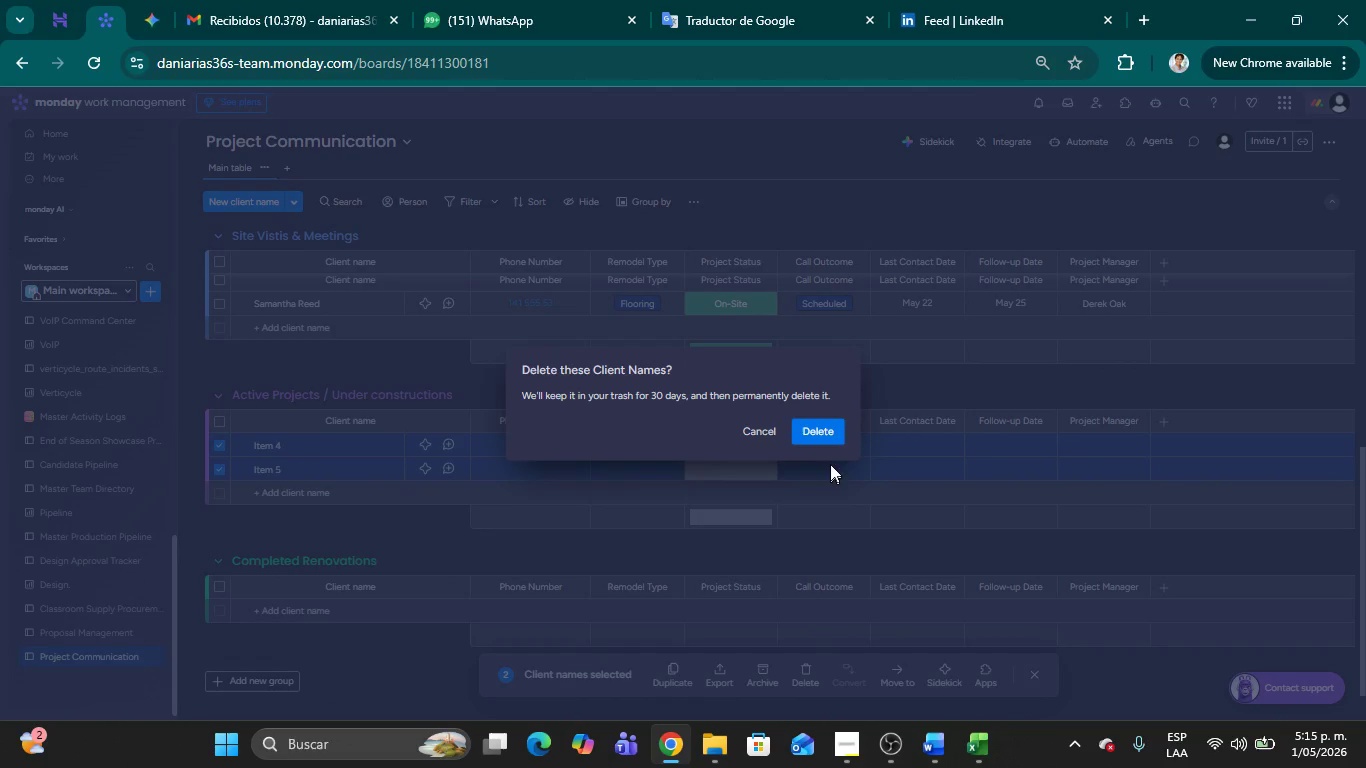 
left_click([815, 433])
 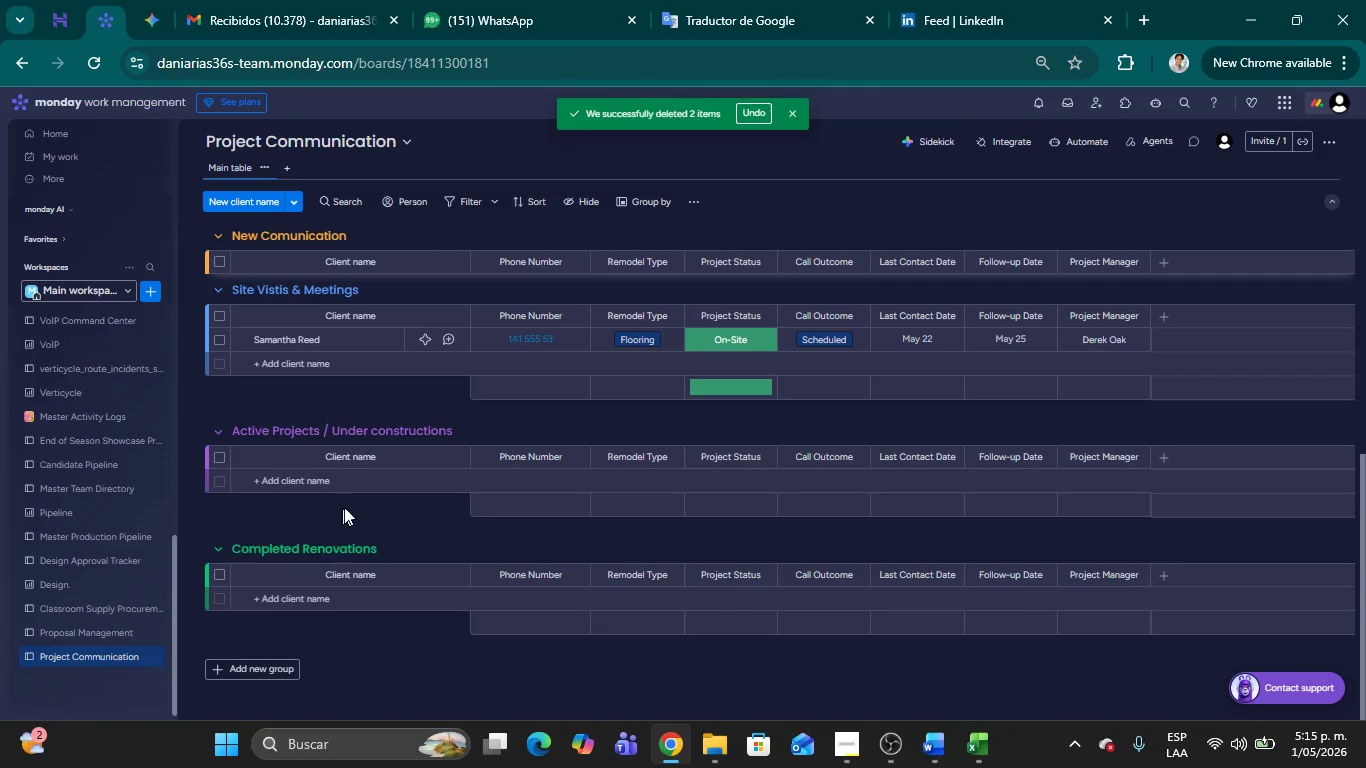 
scroll: coordinate [391, 503], scroll_direction: up, amount: 26.0
 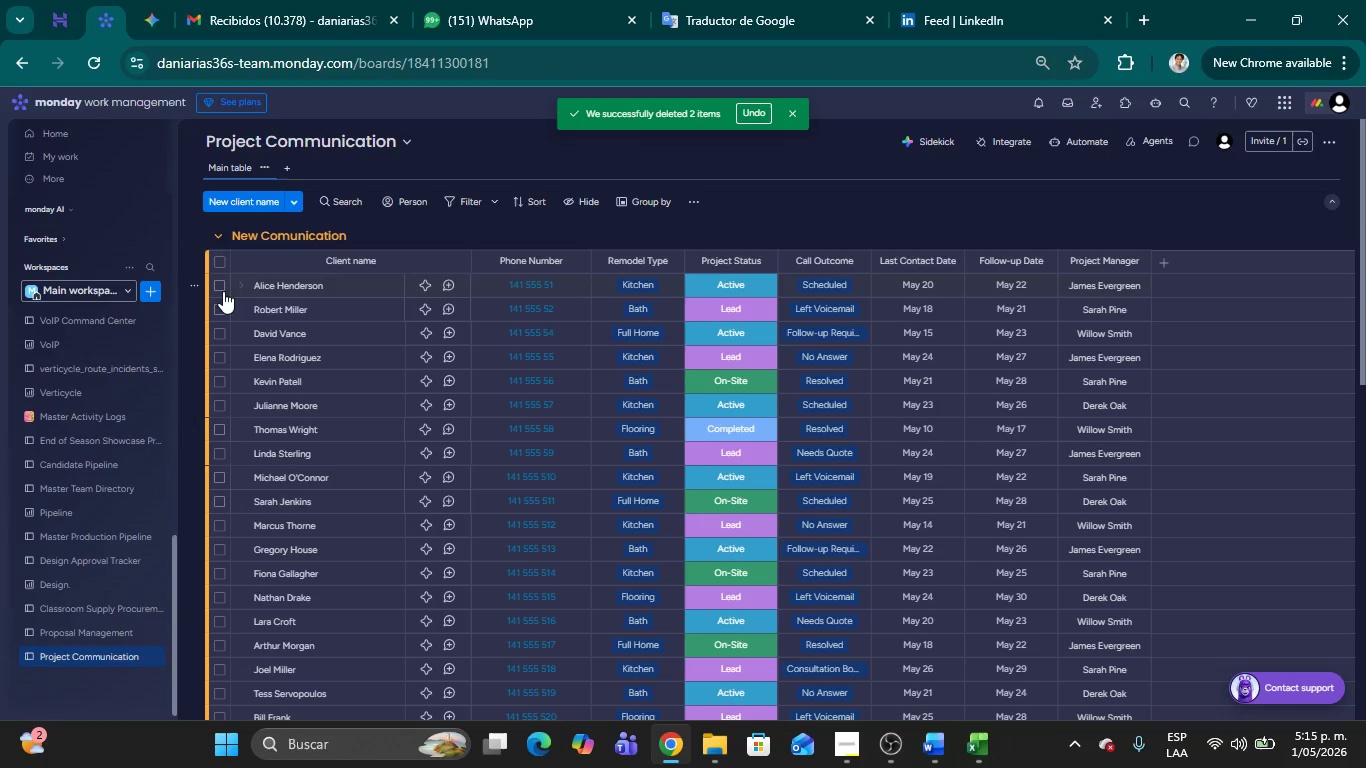 
left_click([220, 287])
 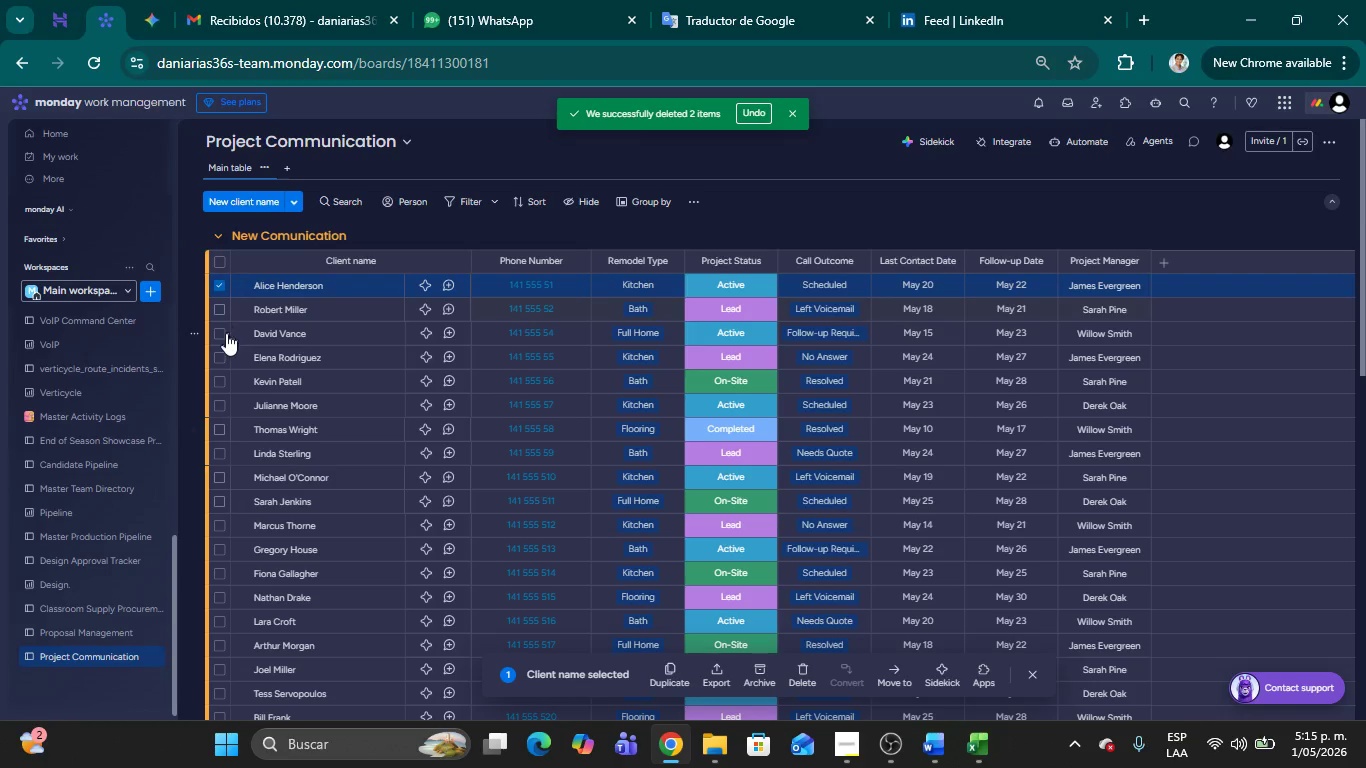 
left_click([216, 333])
 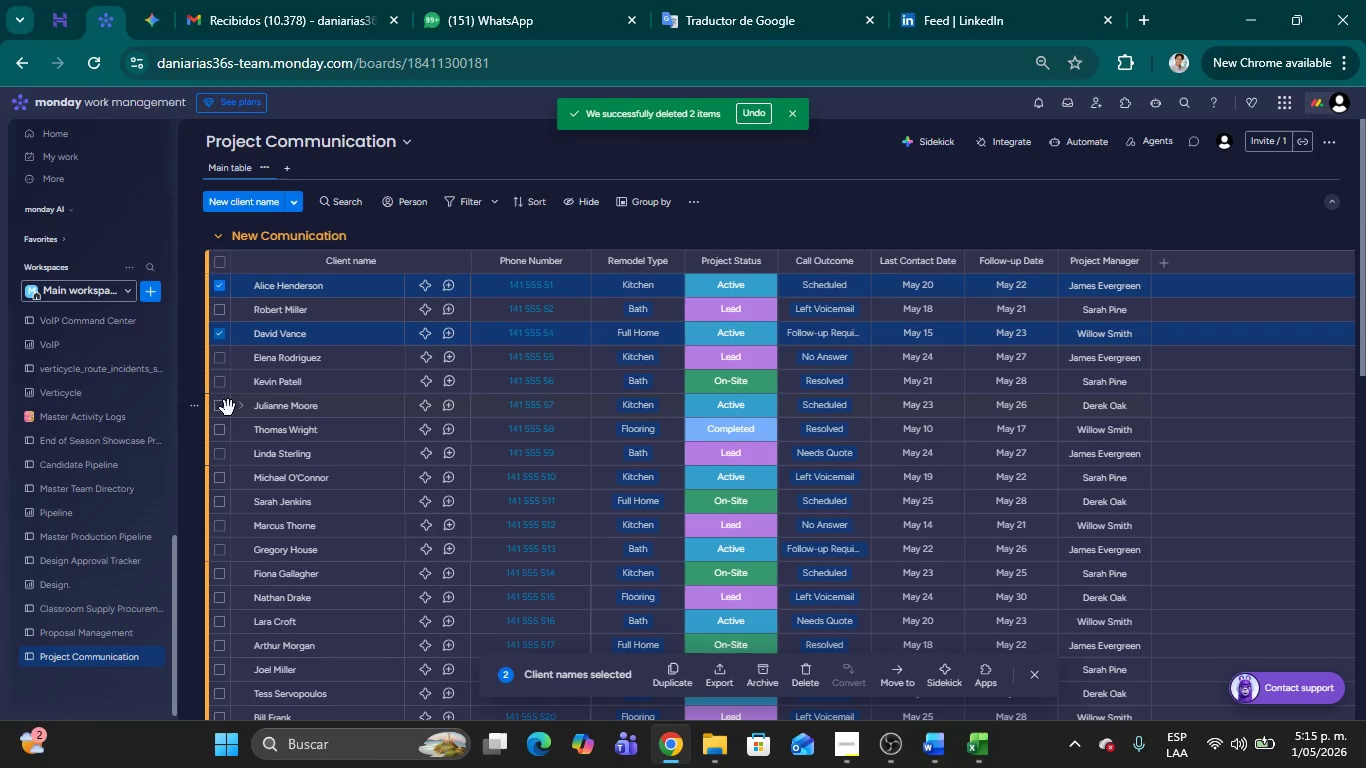 
left_click([218, 405])
 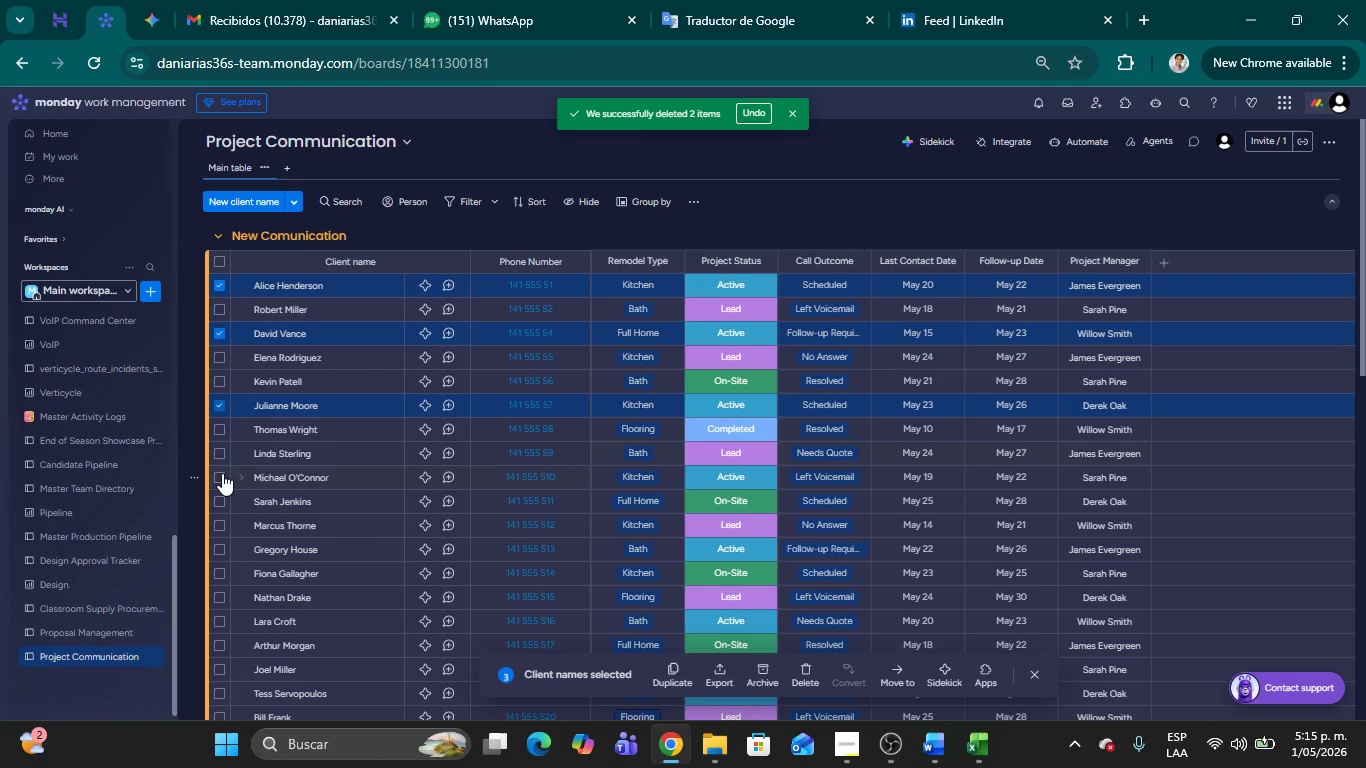 
left_click([218, 473])
 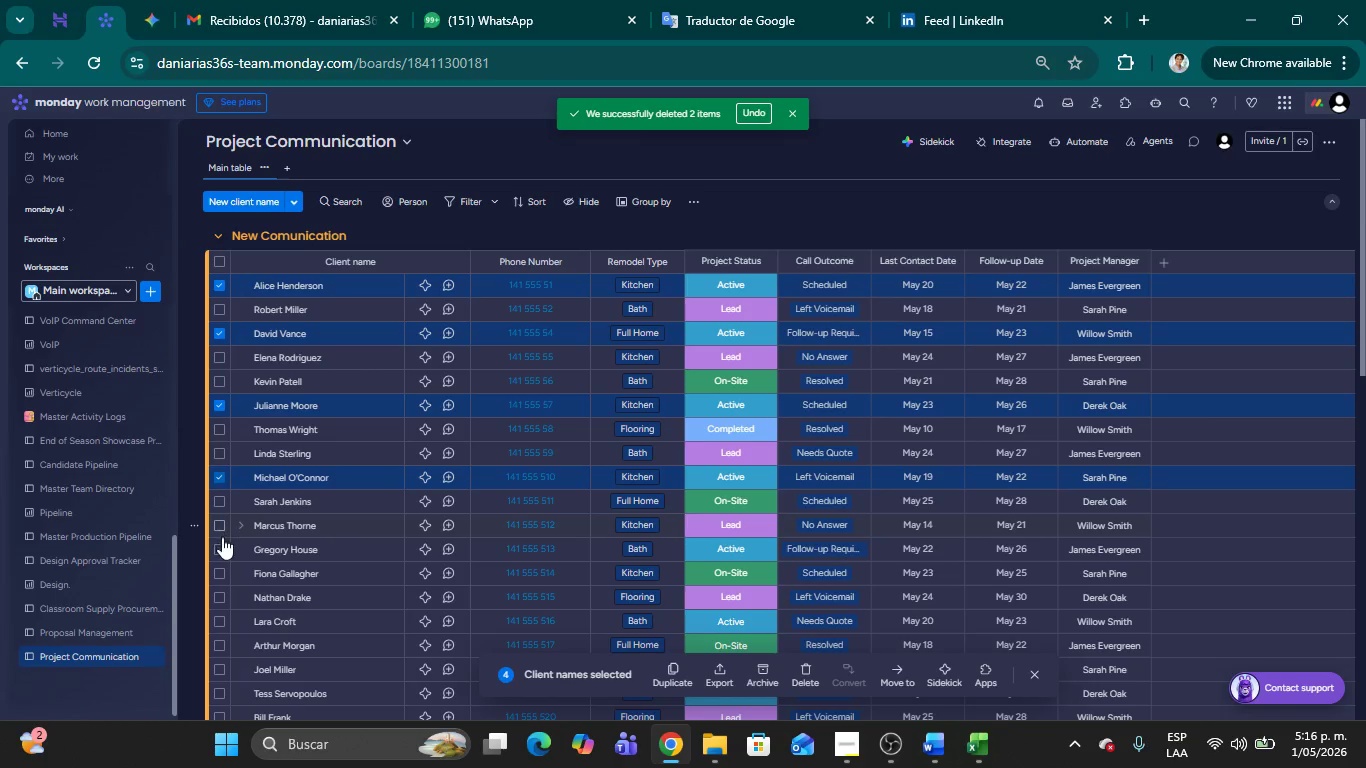 
left_click([222, 550])
 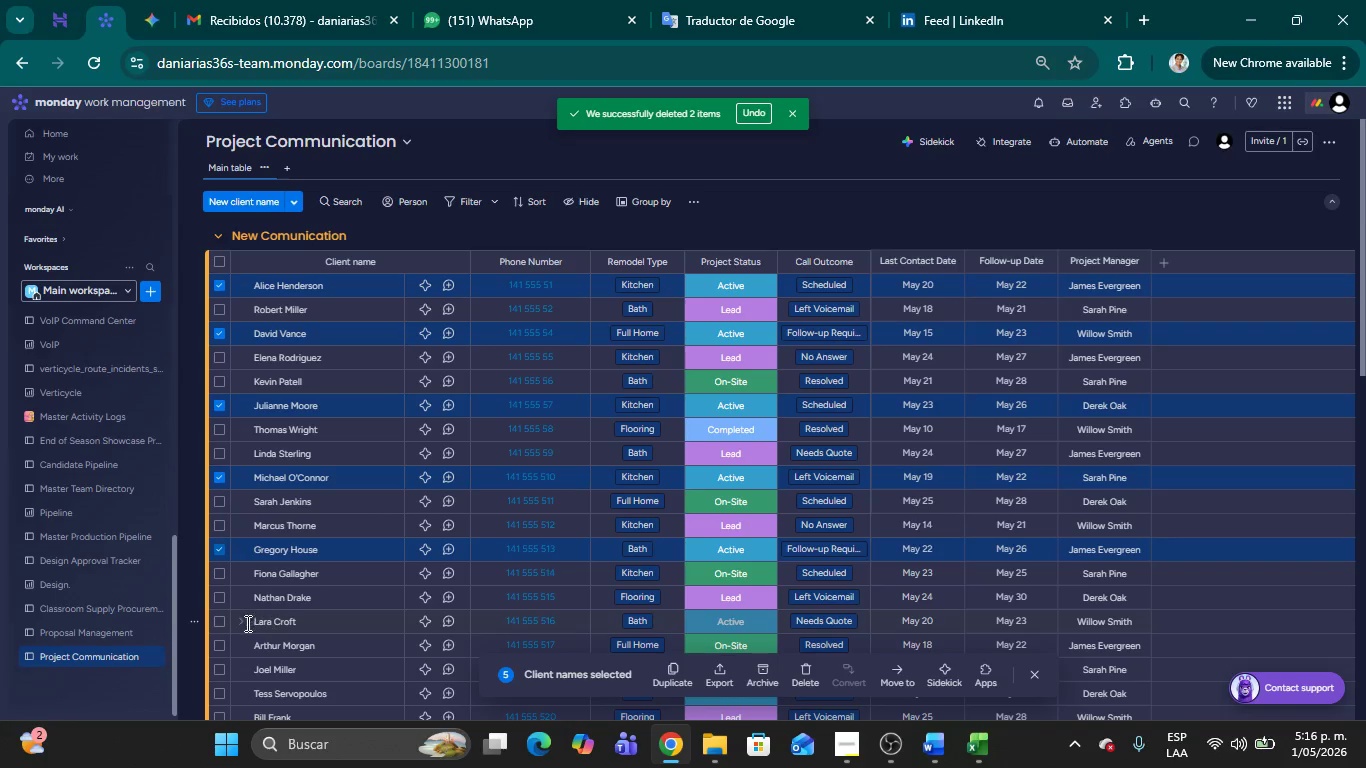 
left_click([224, 621])
 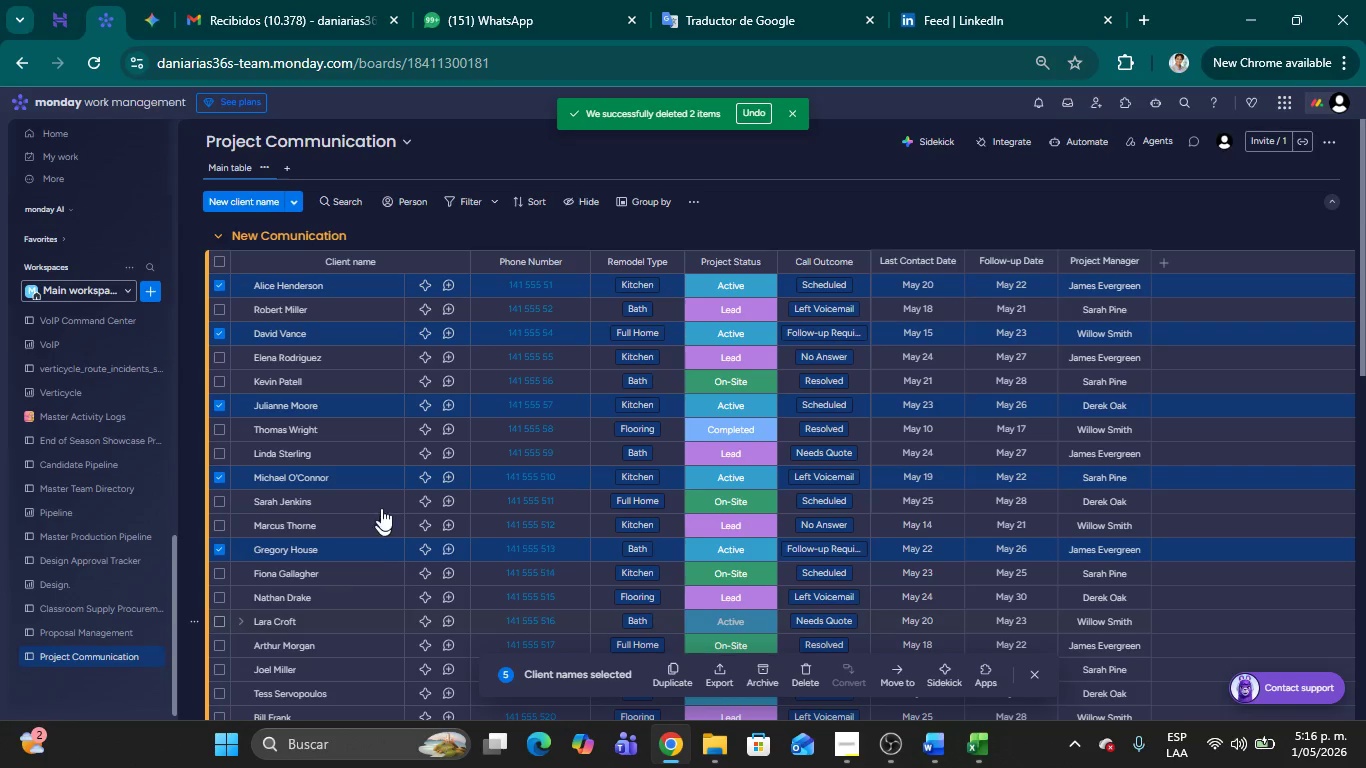 
scroll: coordinate [399, 468], scroll_direction: down, amount: 1.0
 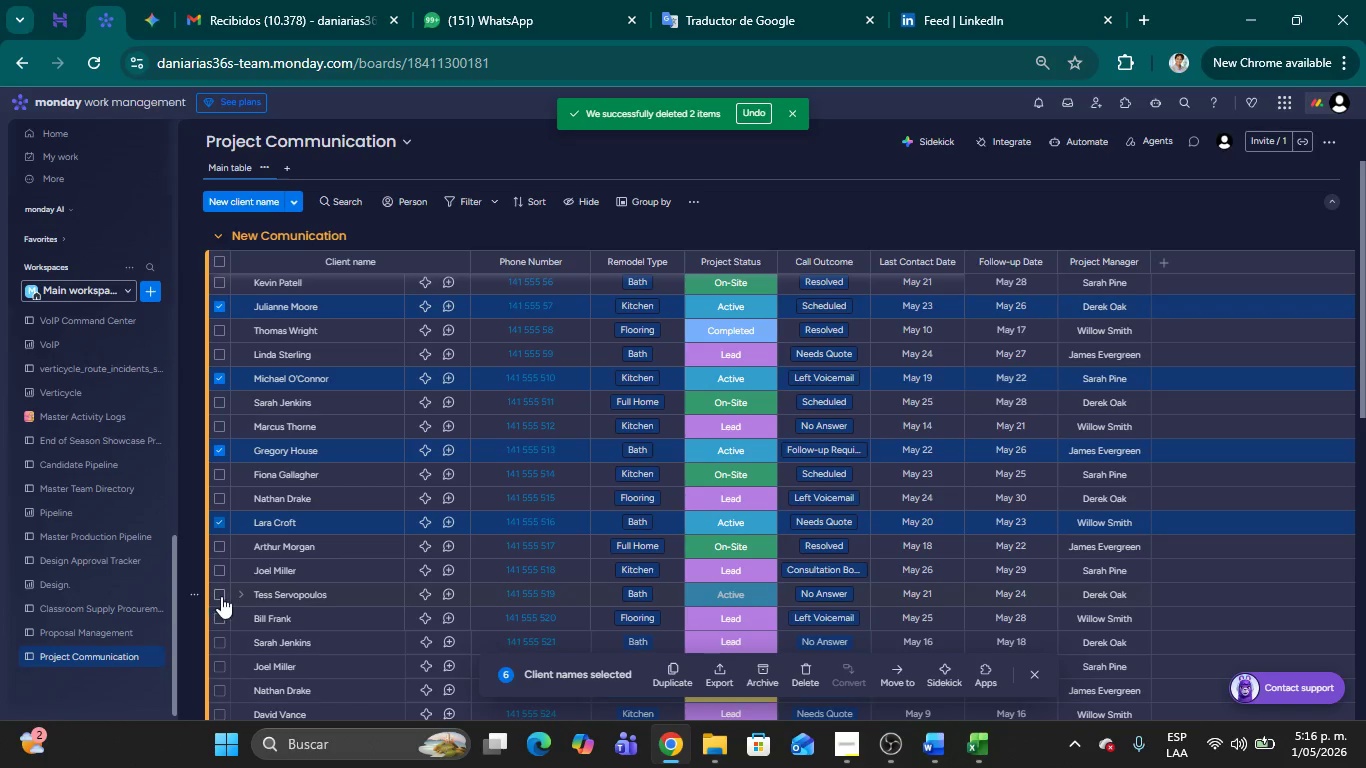 
left_click([218, 591])
 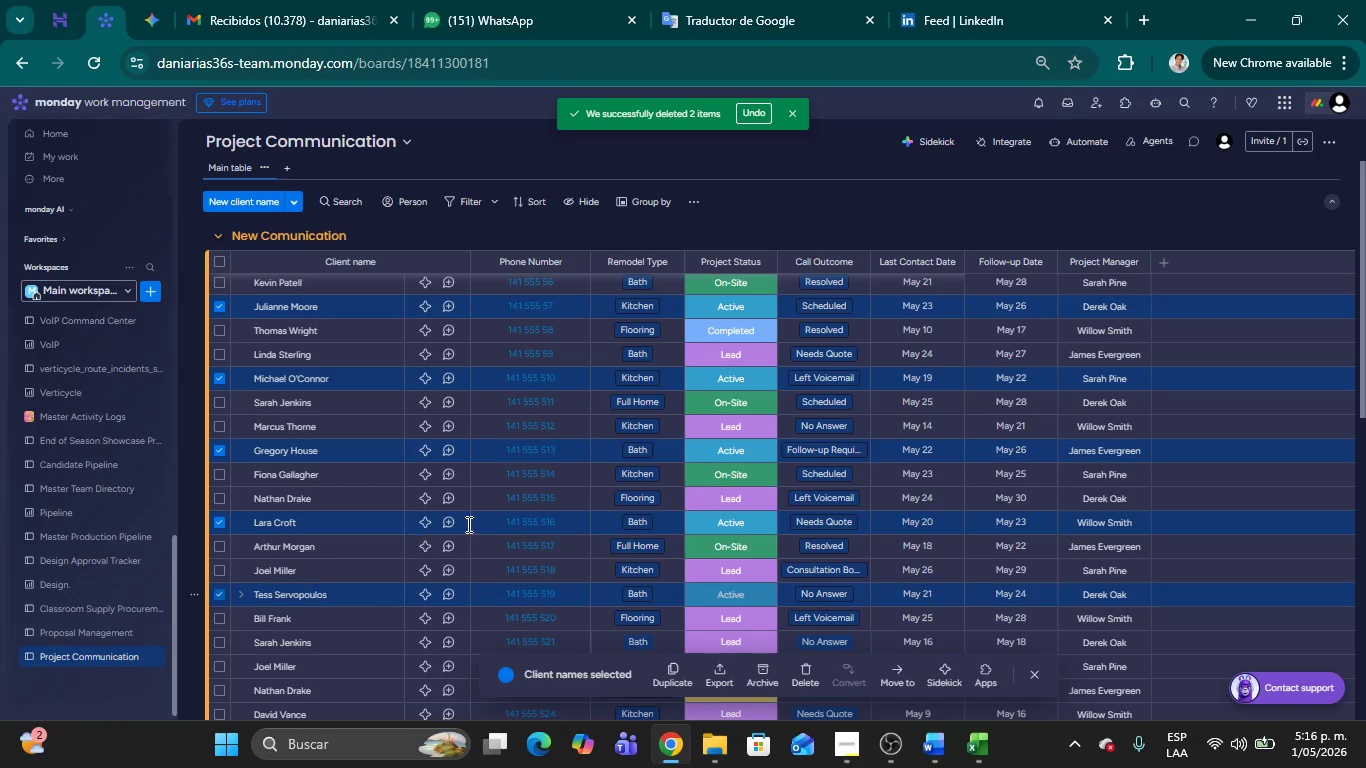 
scroll: coordinate [496, 497], scroll_direction: down, amount: 3.0
 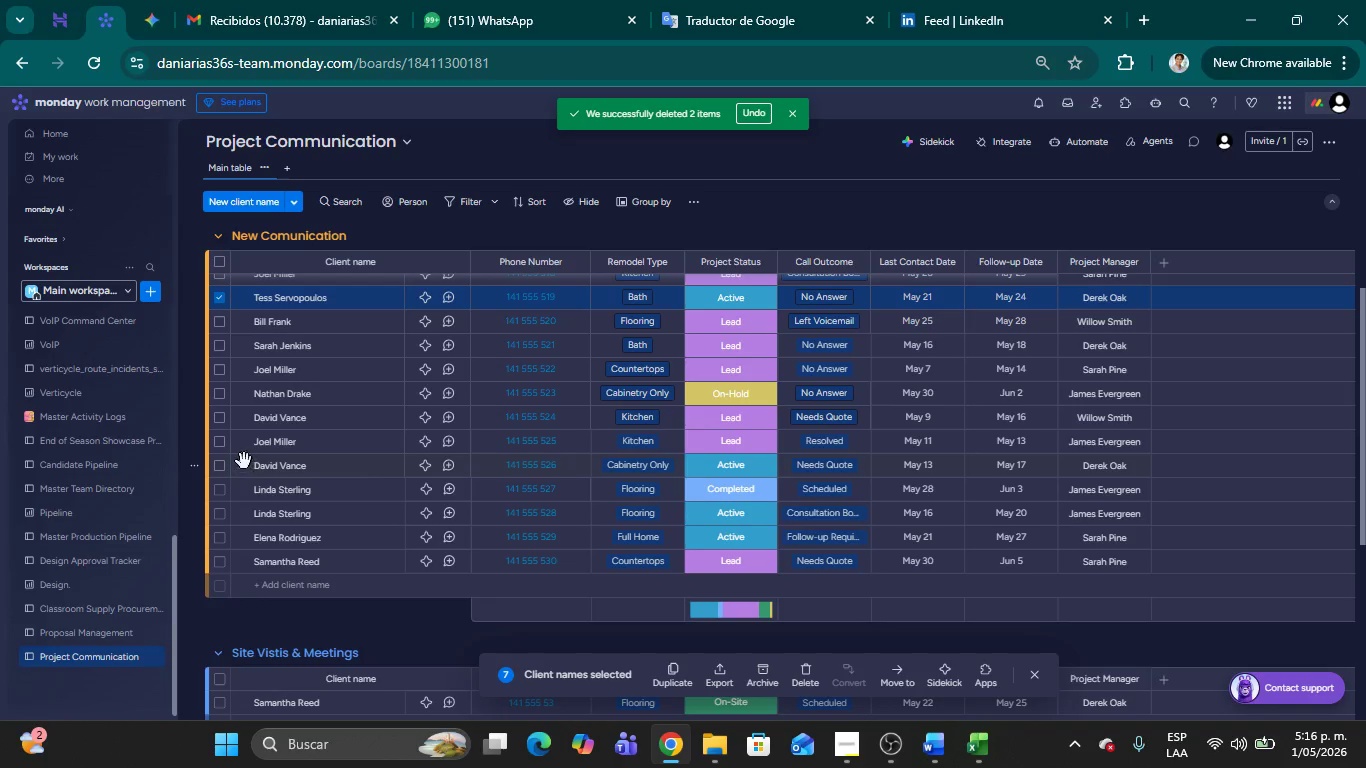 
left_click([216, 463])
 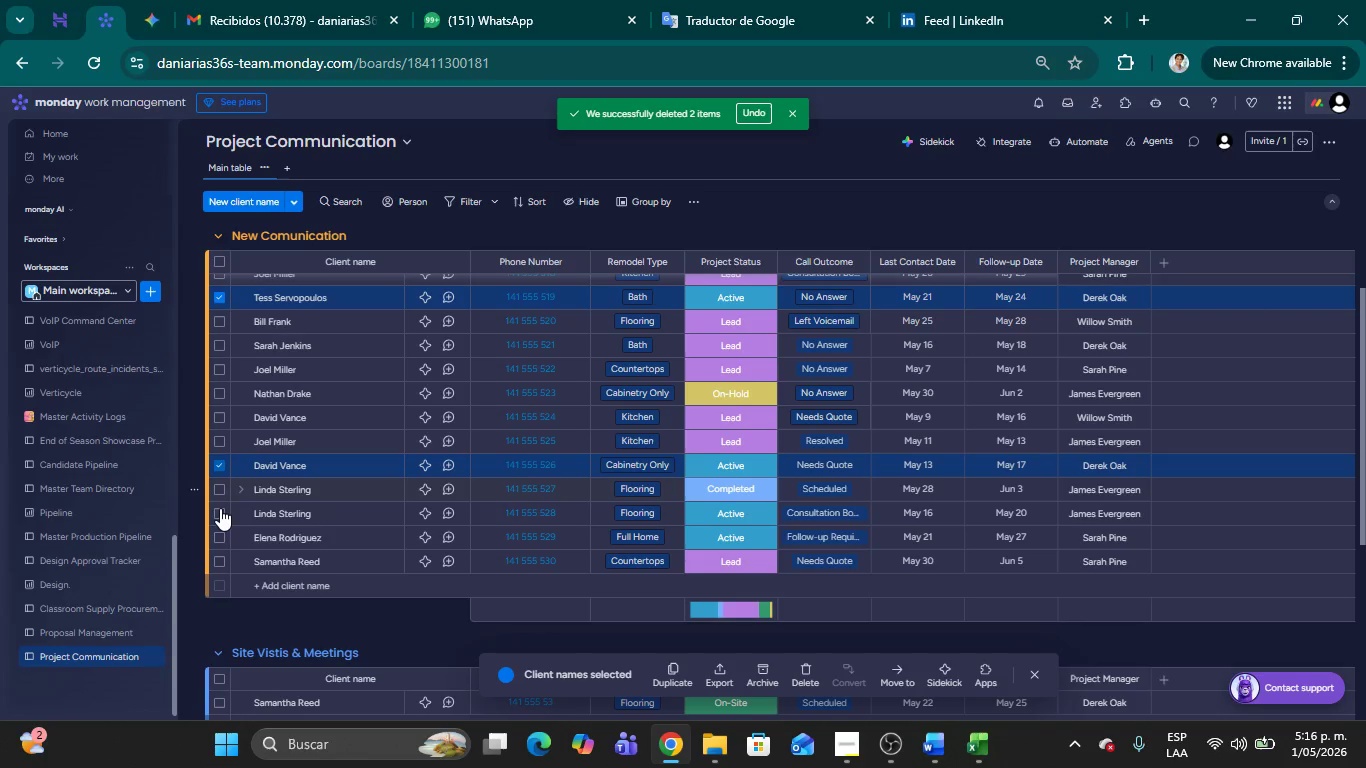 
left_click([220, 512])
 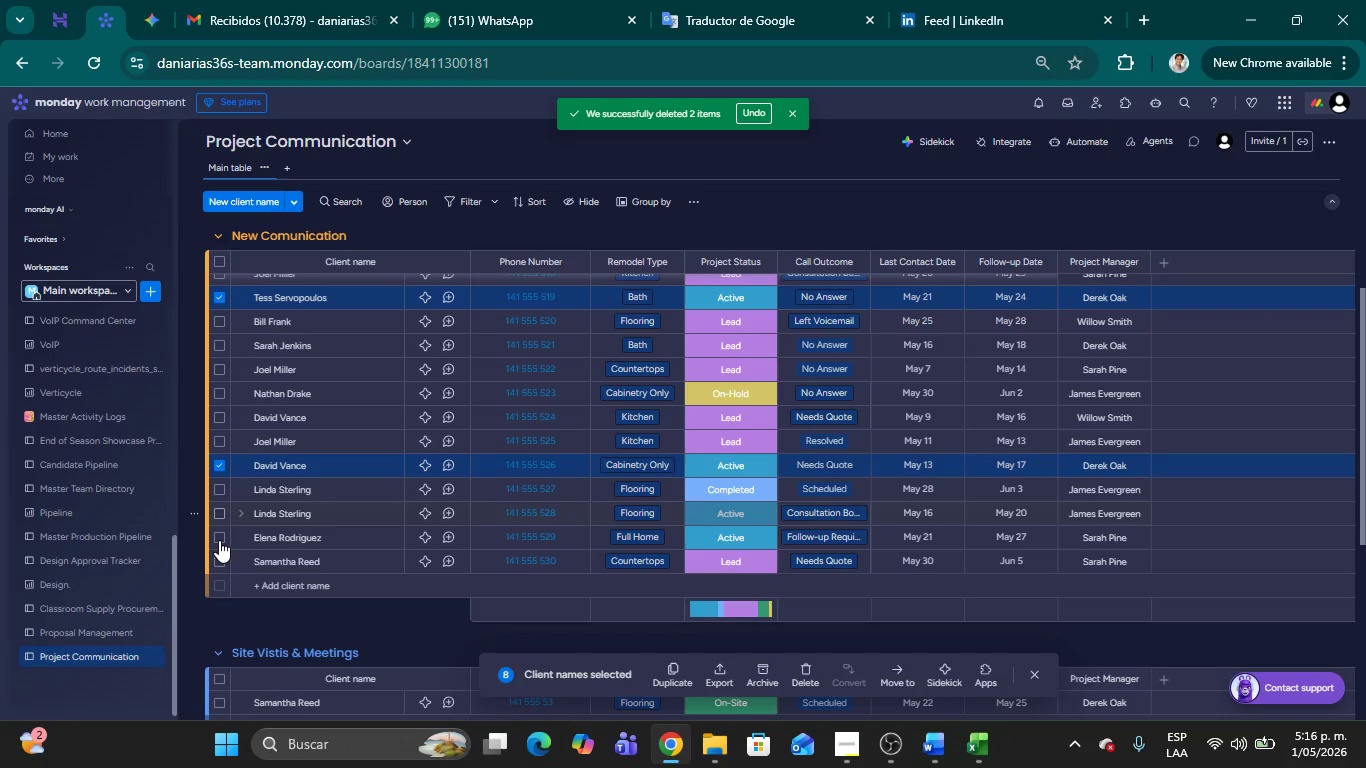 
left_click([219, 540])
 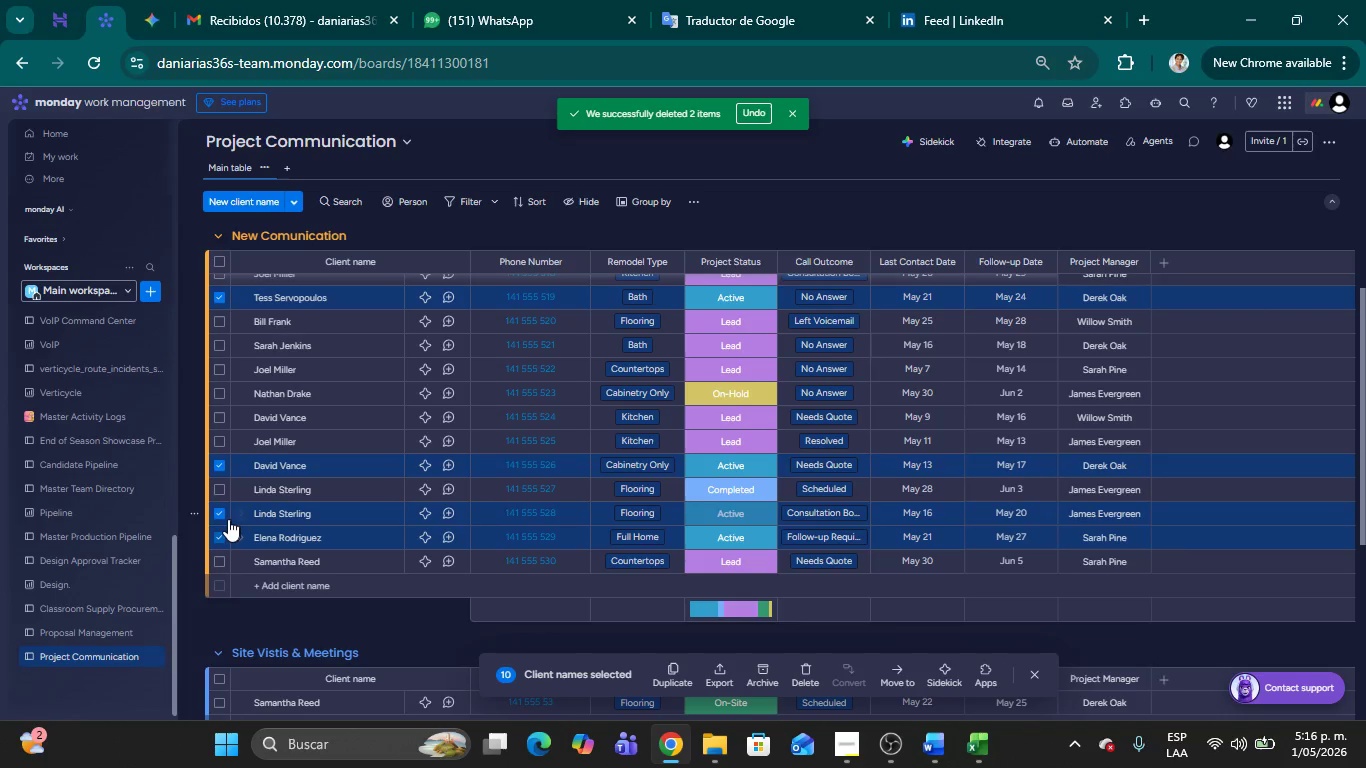 
right_click([225, 516])
 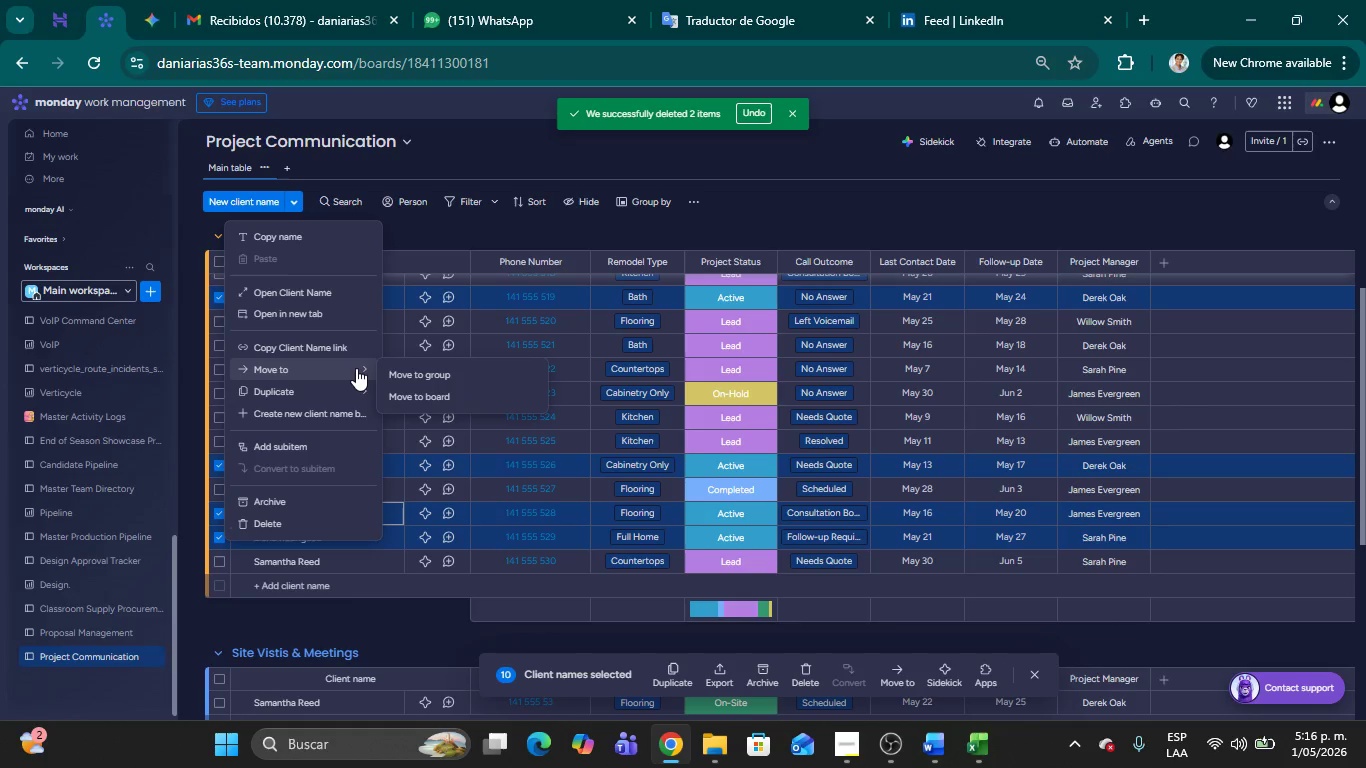 
left_click([414, 369])
 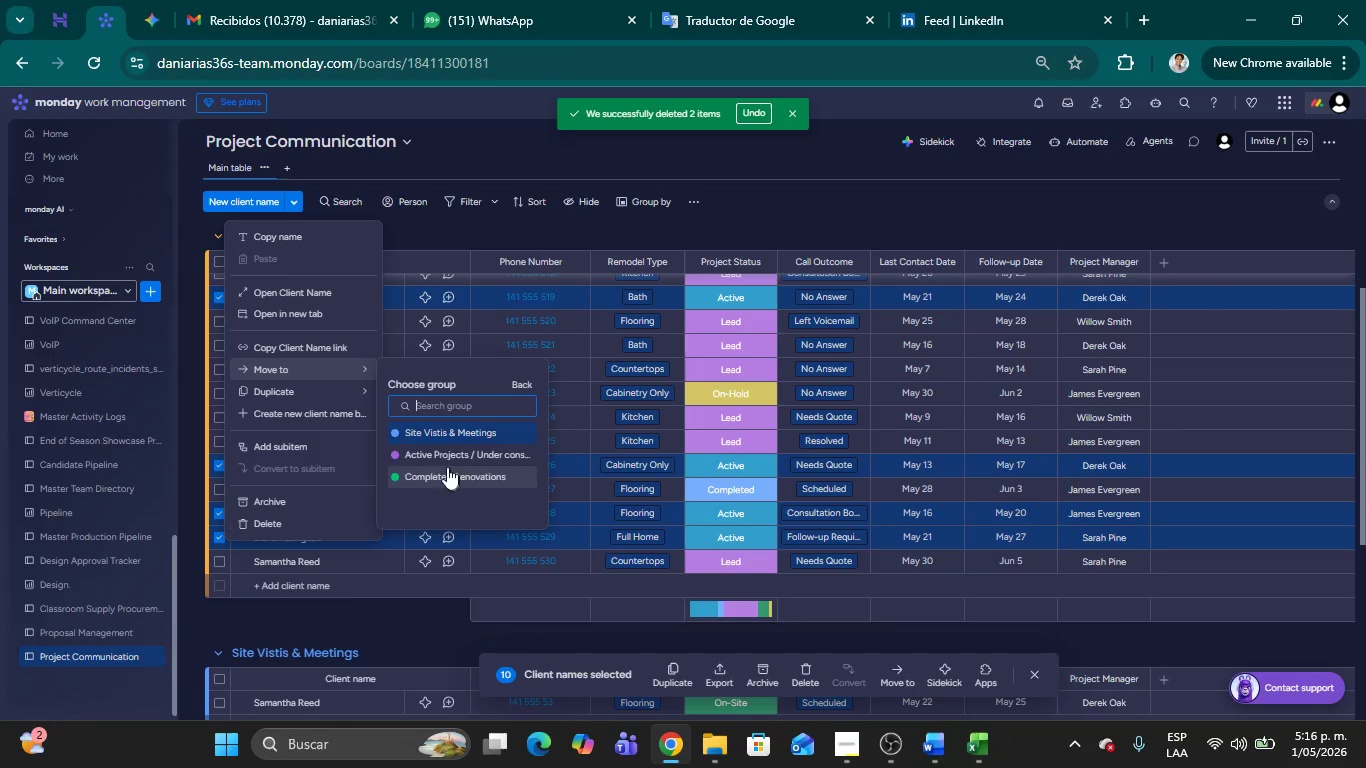 
left_click([436, 451])
 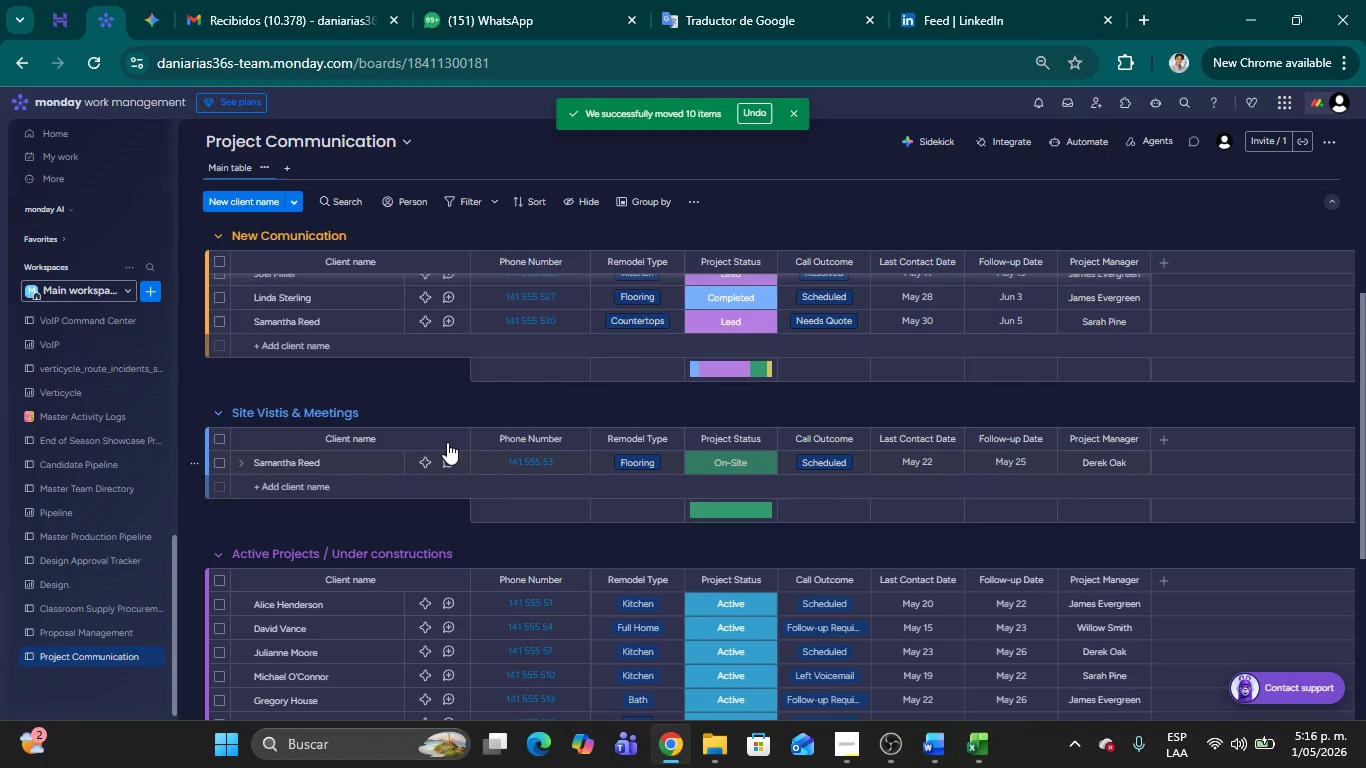 
scroll: coordinate [498, 475], scroll_direction: up, amount: 12.0
 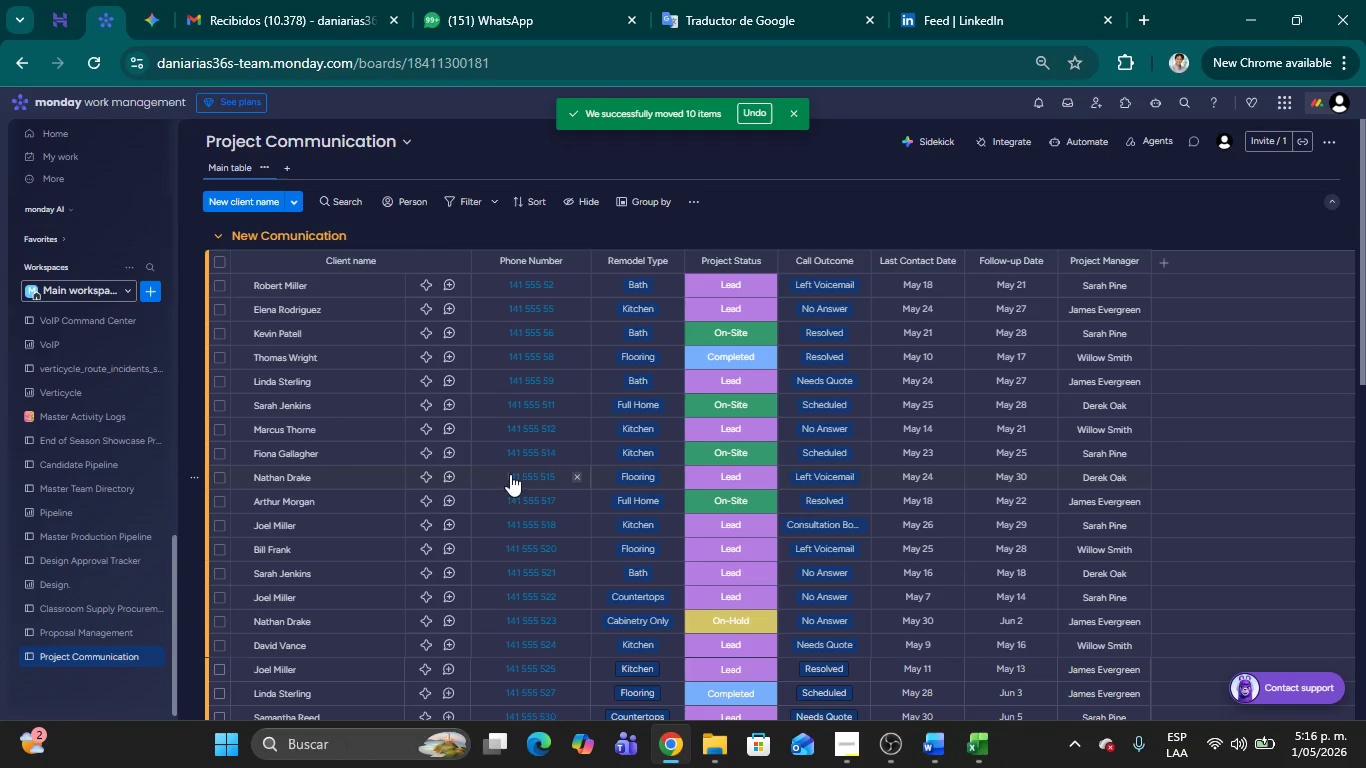 
scroll: coordinate [509, 476], scroll_direction: down, amount: 6.0
 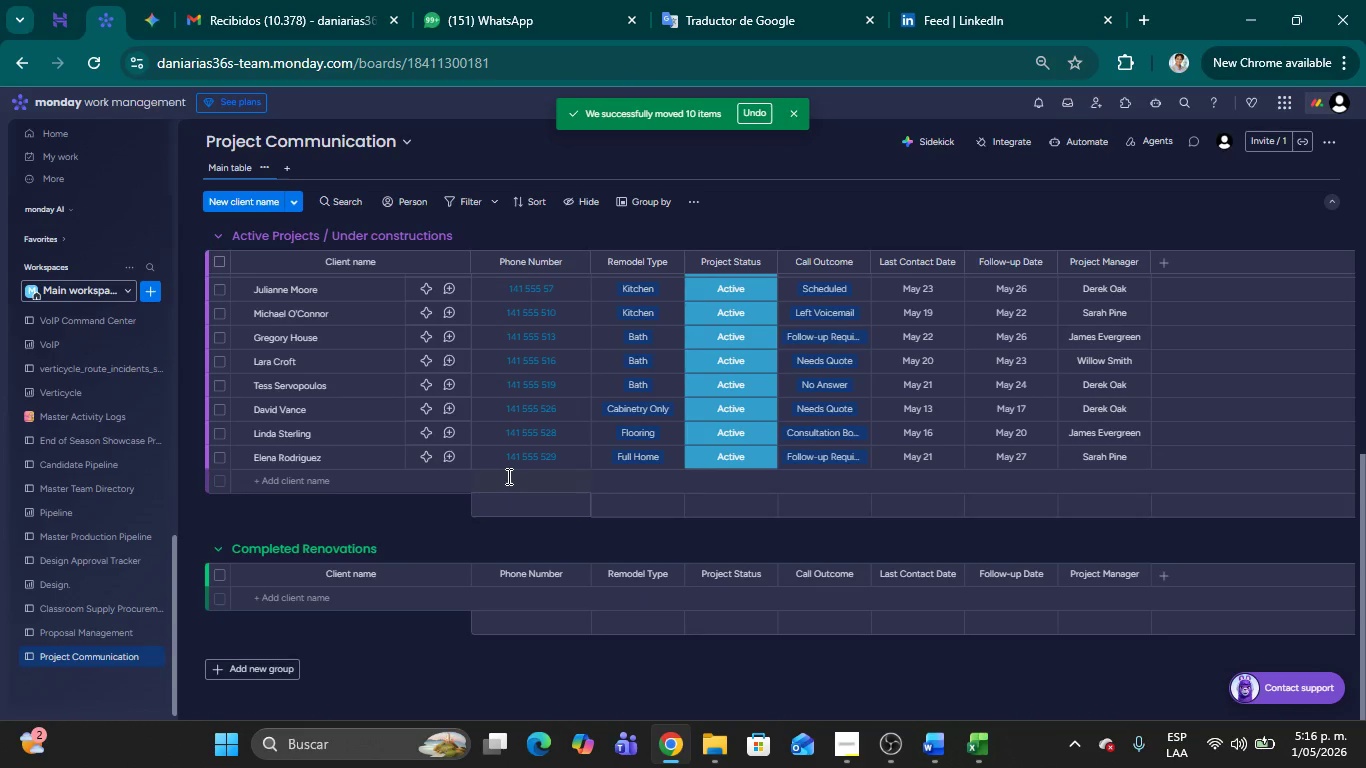 
scroll: coordinate [505, 470], scroll_direction: up, amount: 15.0
 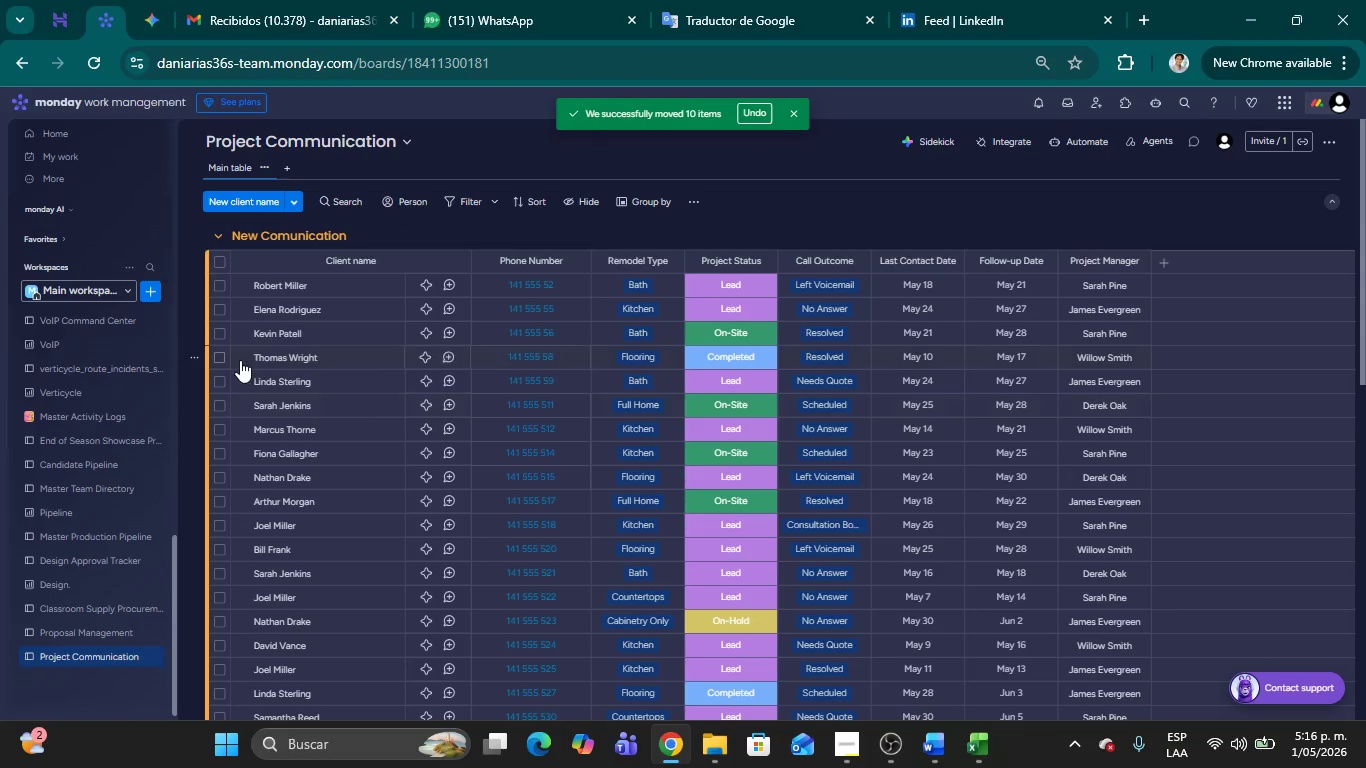 
left_click([218, 357])
 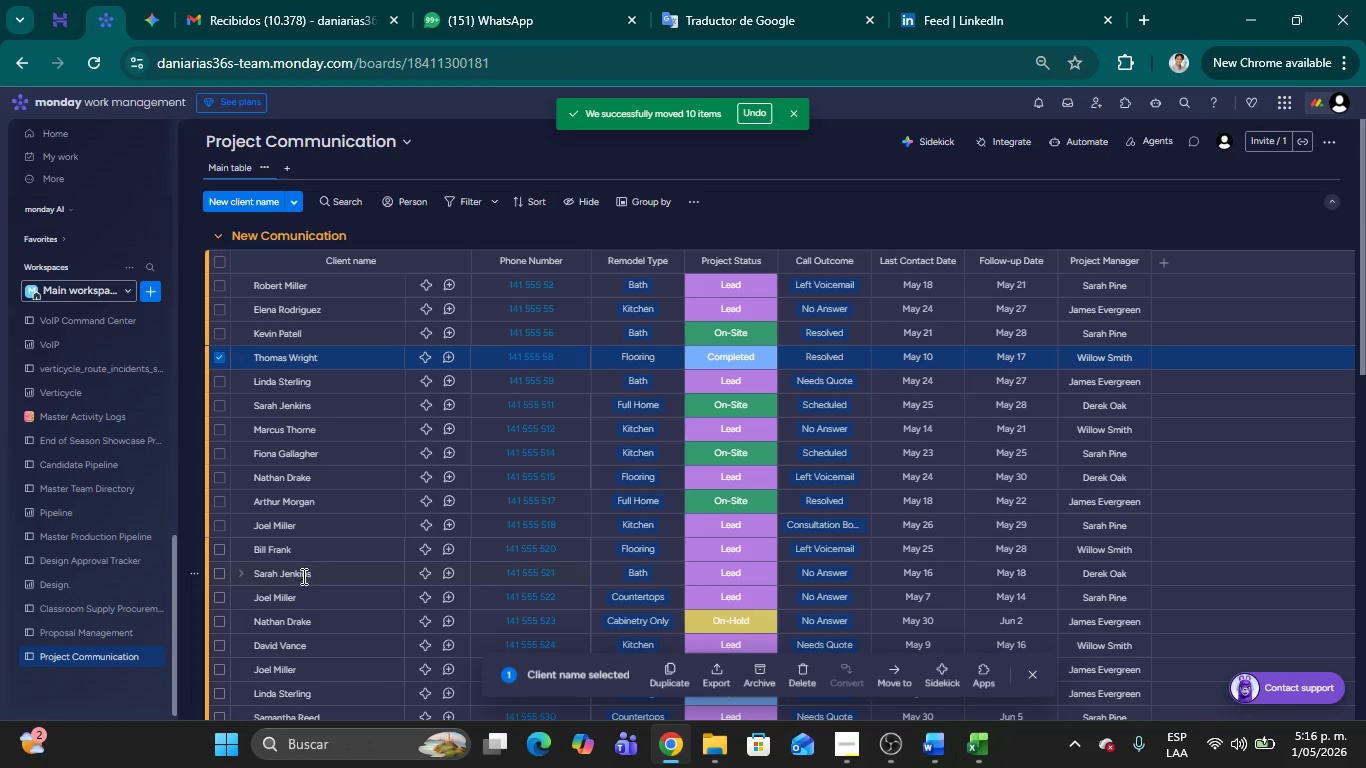 
scroll: coordinate [311, 558], scroll_direction: down, amount: 1.0
 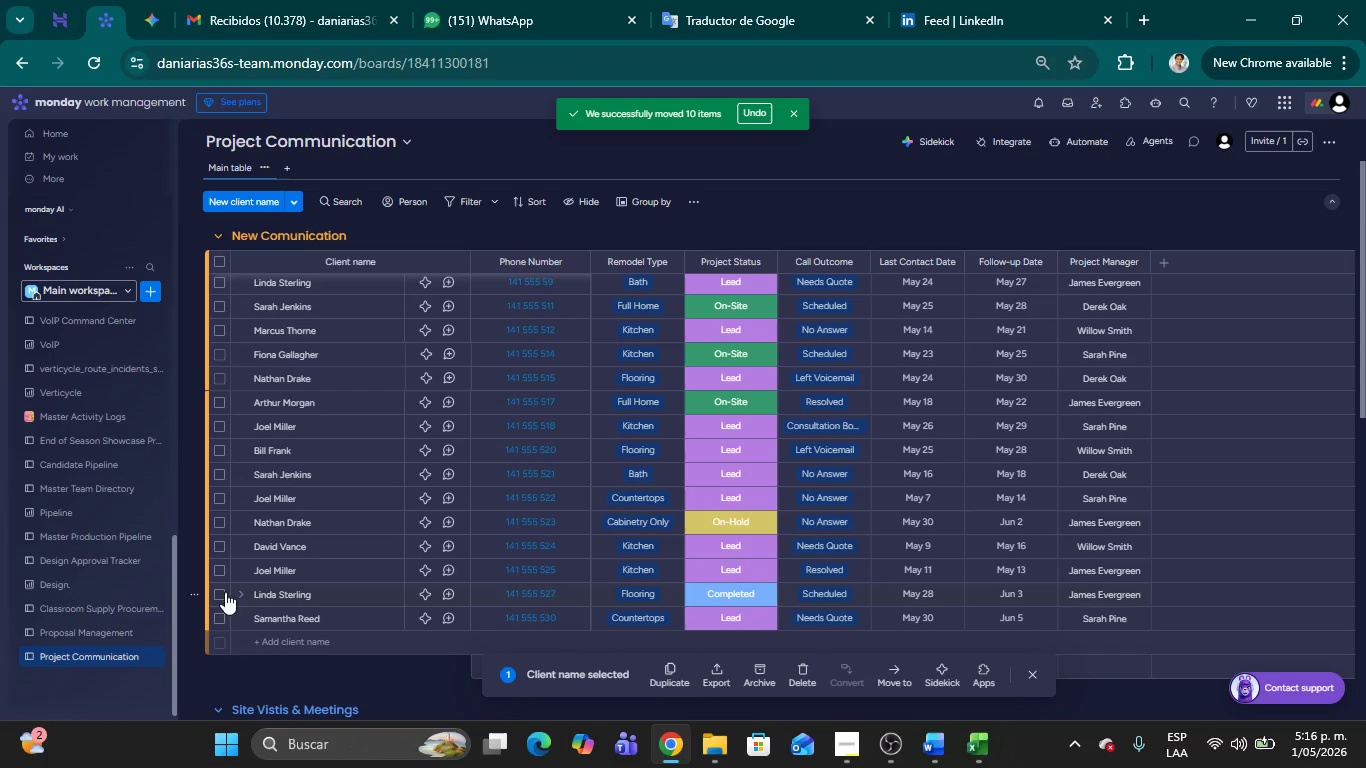 
left_click([220, 594])
 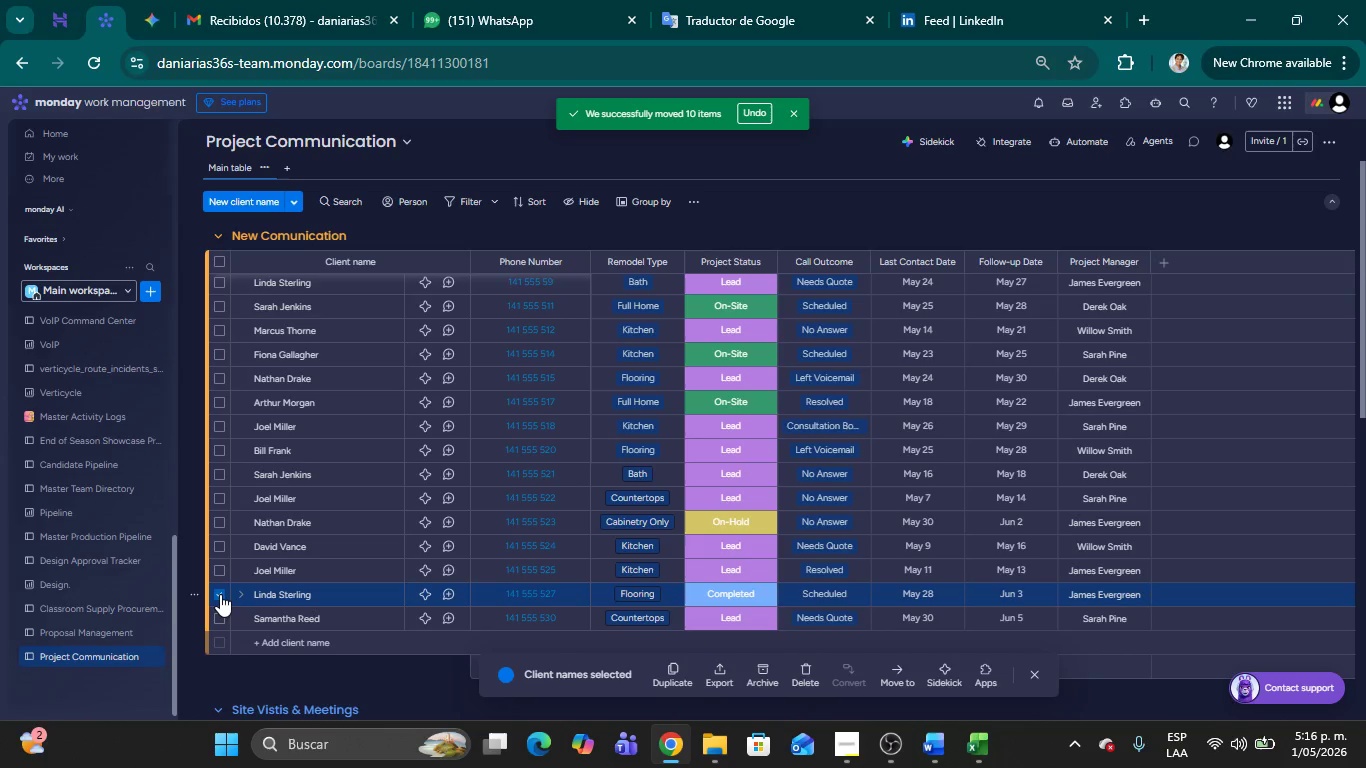 
right_click([220, 594])
 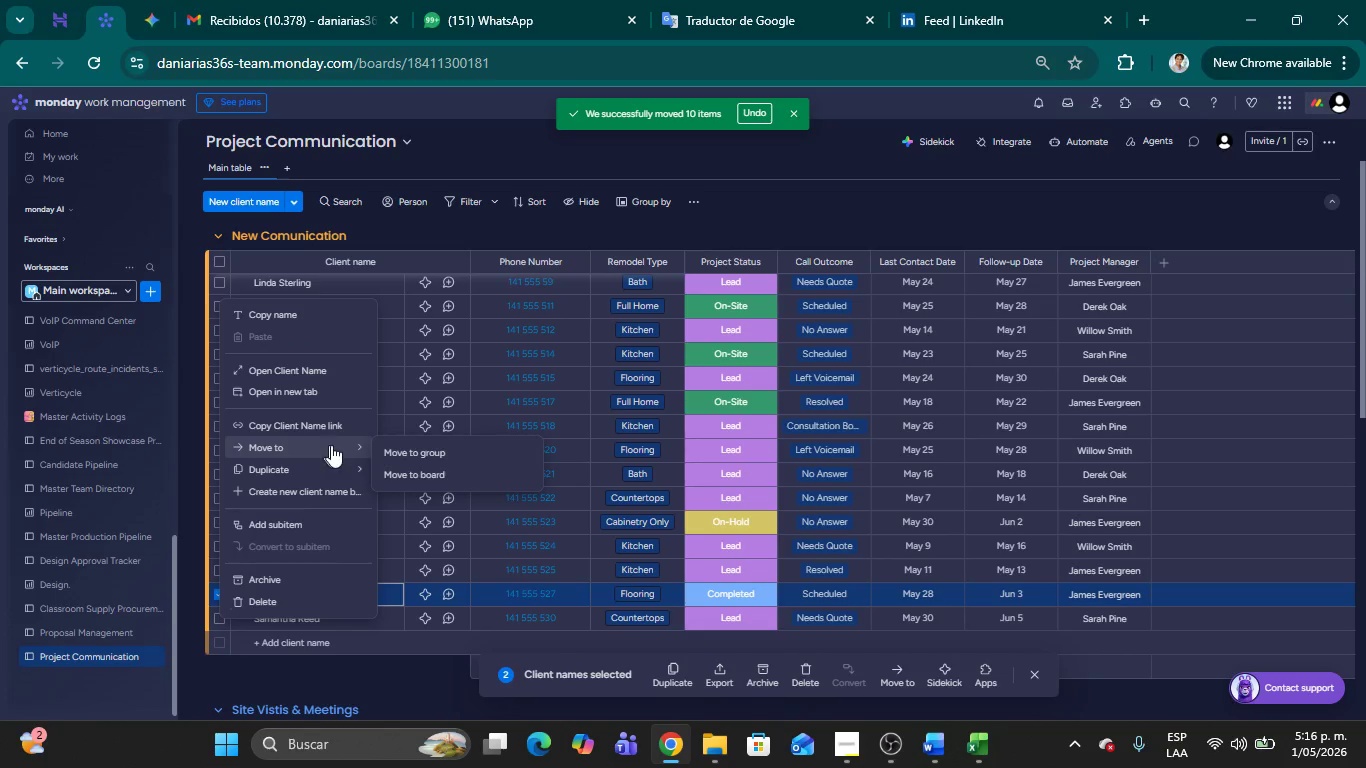 
left_click([415, 449])
 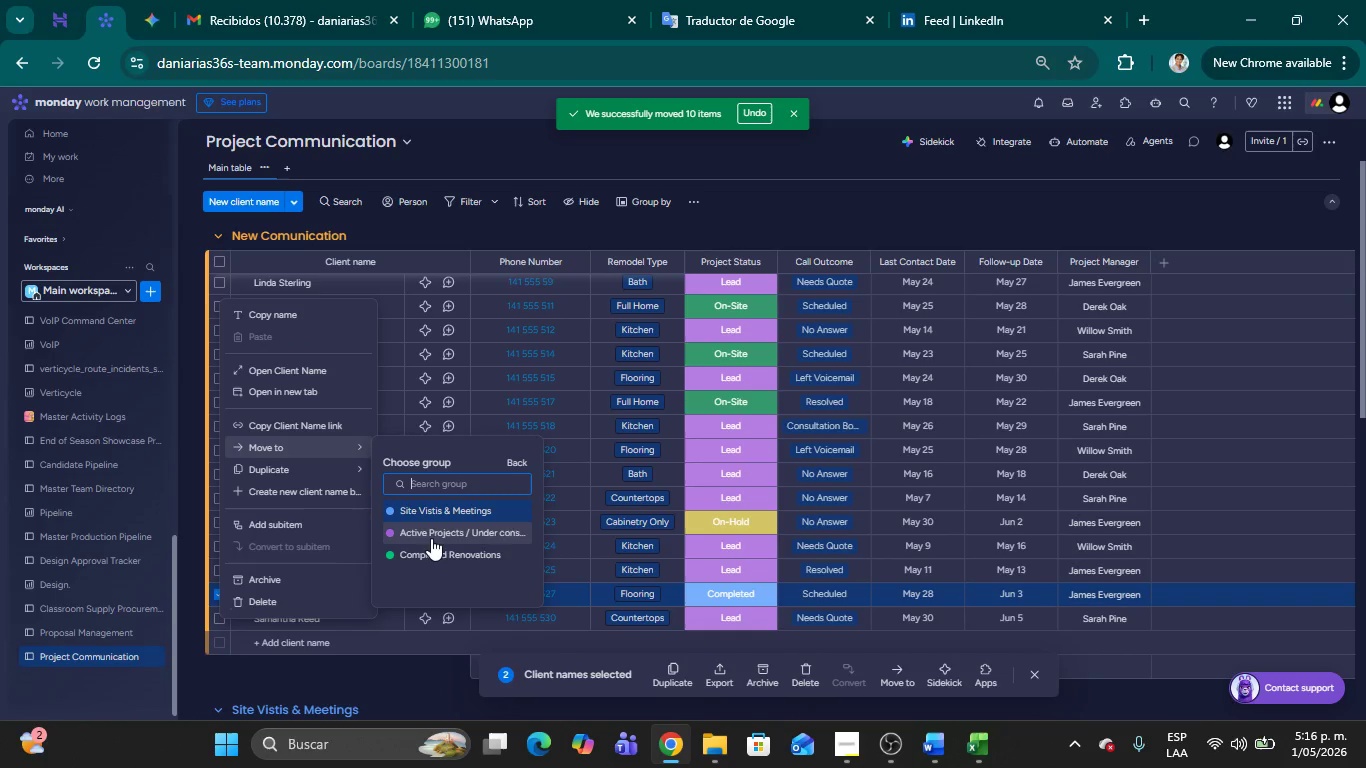 
left_click([431, 552])
 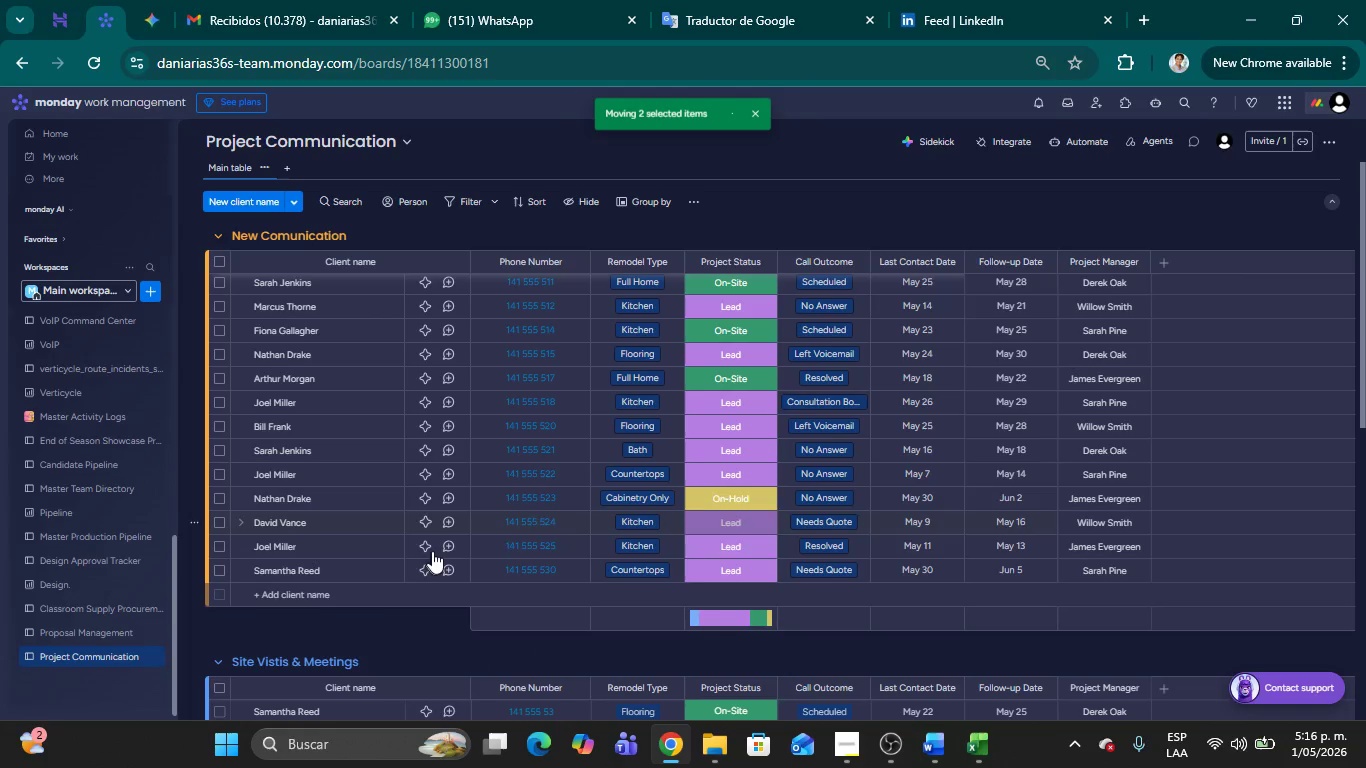 
scroll: coordinate [443, 542], scroll_direction: up, amount: 6.0
 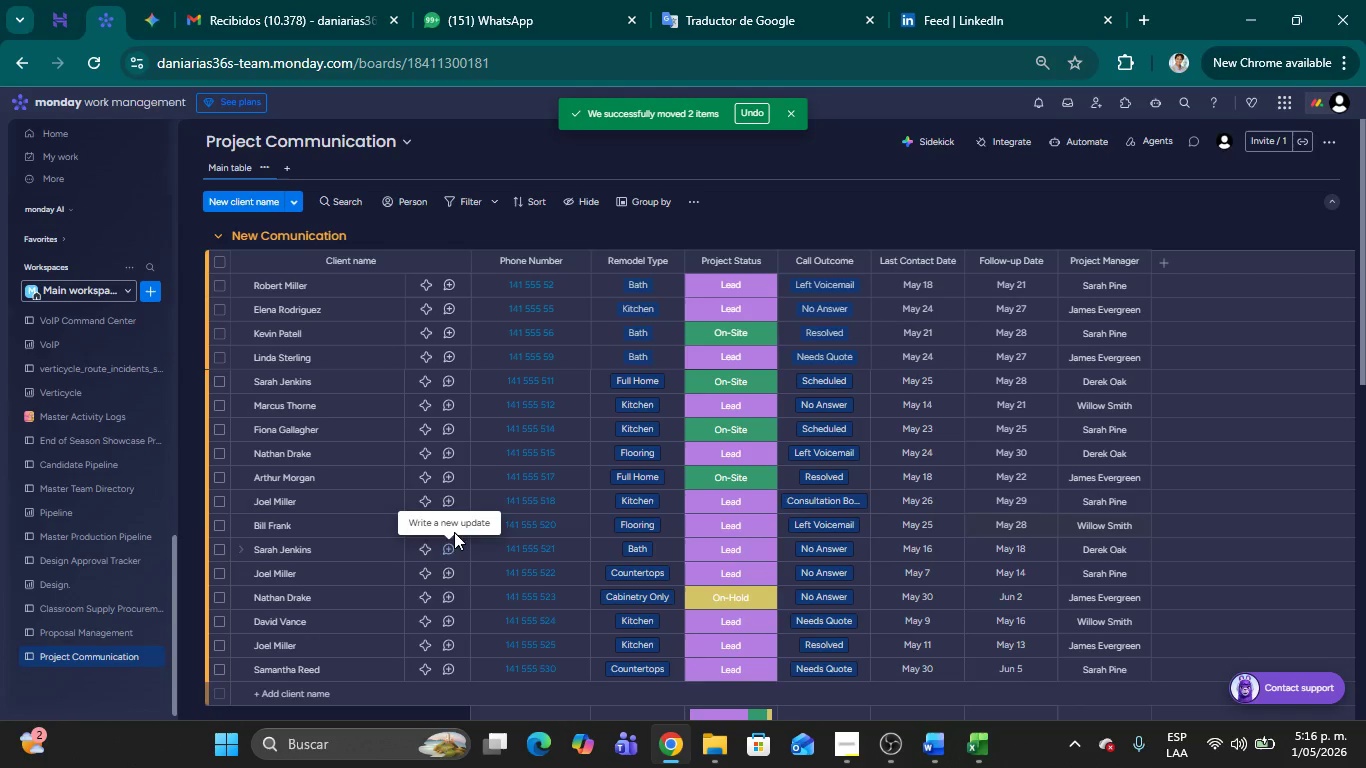 
scroll: coordinate [447, 506], scroll_direction: down, amount: 9.0
 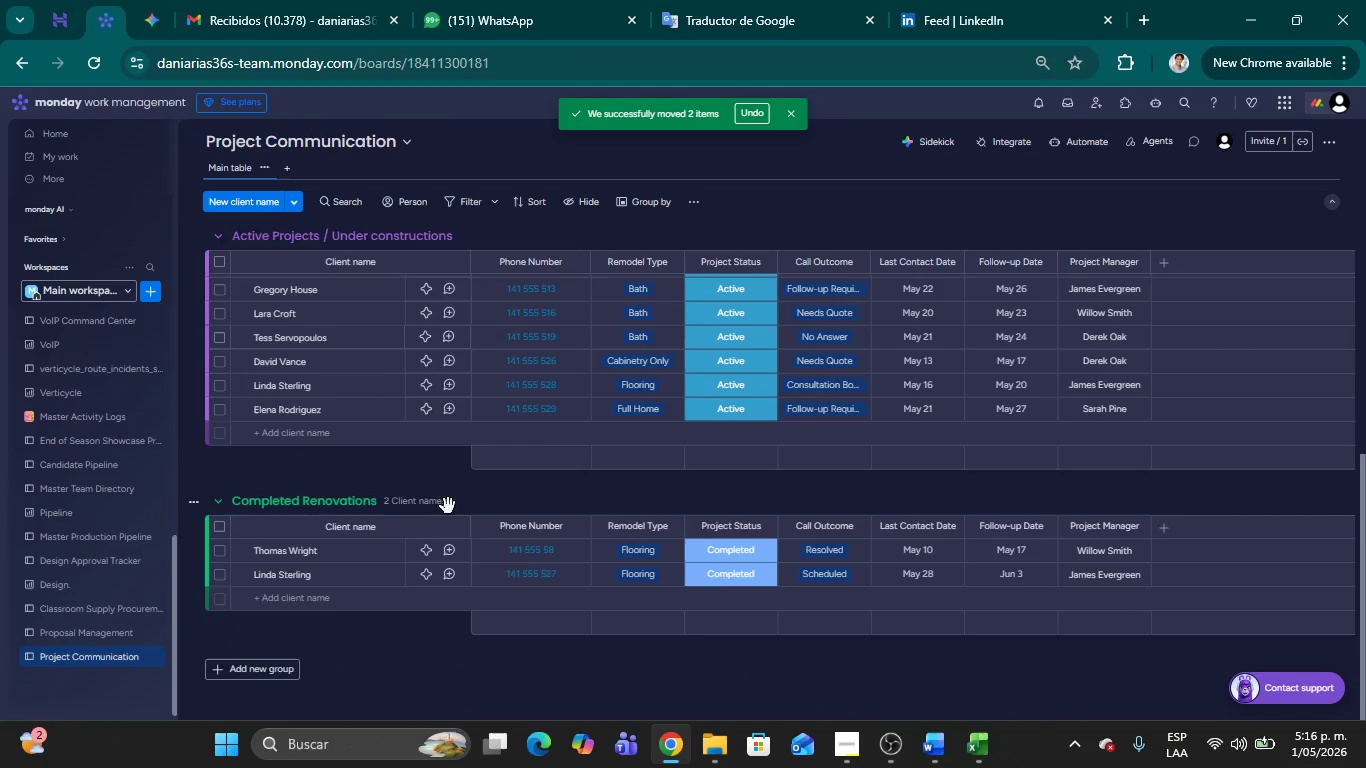 
scroll: coordinate [451, 510], scroll_direction: up, amount: 5.0
 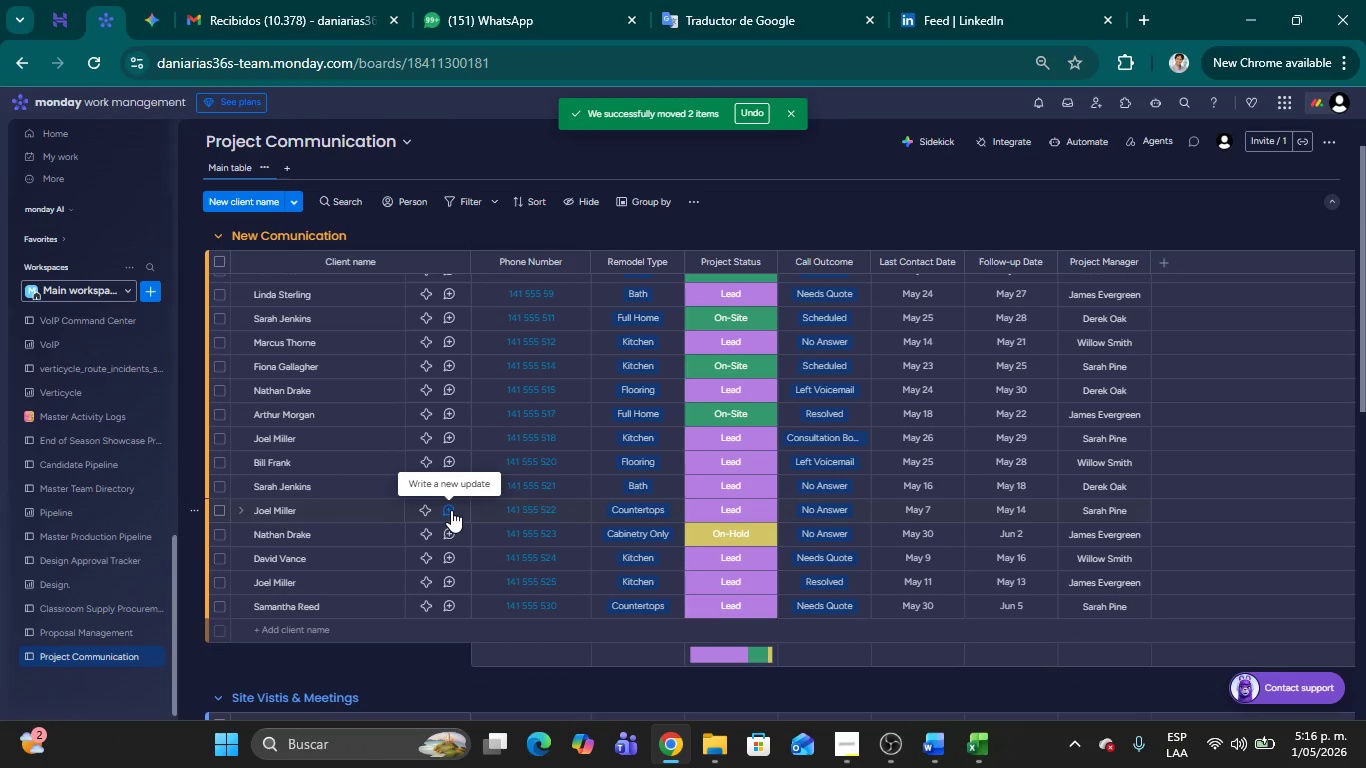 
scroll: coordinate [451, 511], scroll_direction: down, amount: 2.0
 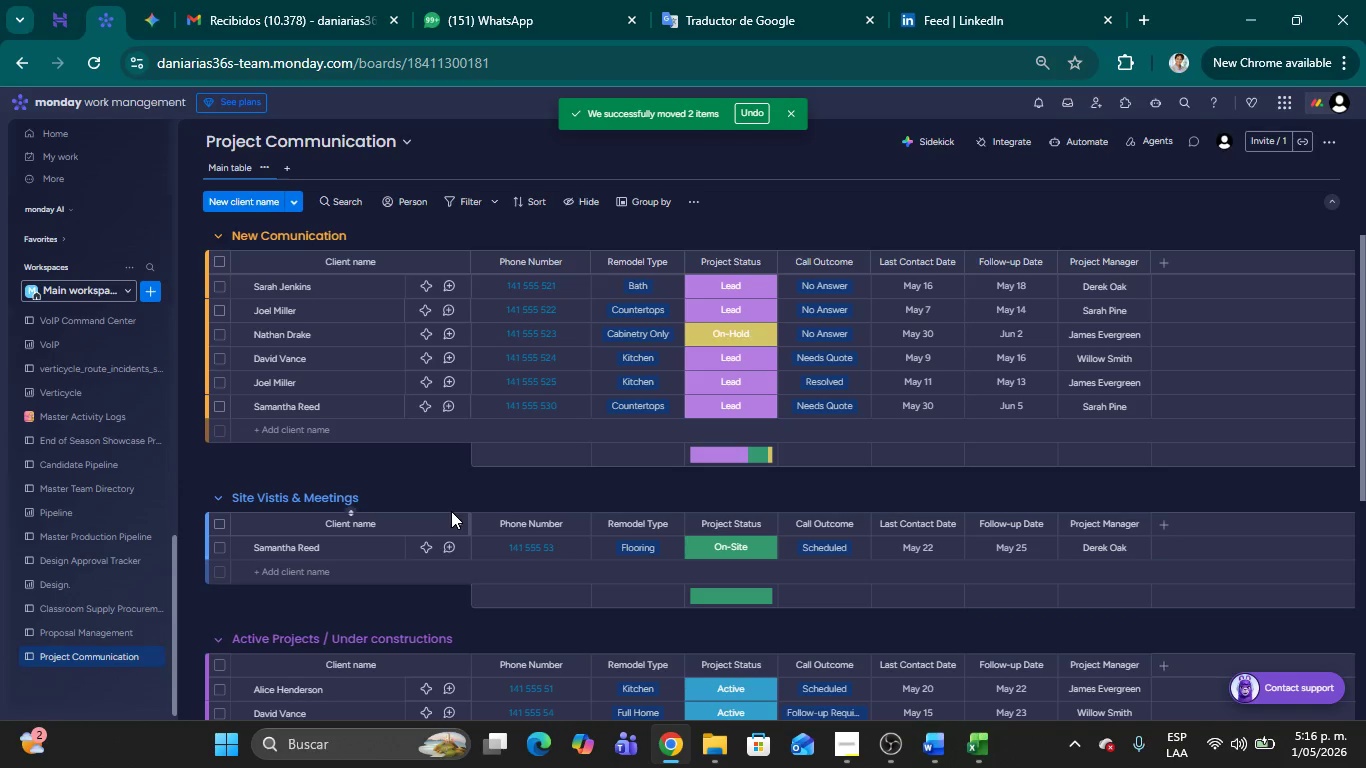 
scroll: coordinate [450, 513], scroll_direction: up, amount: 6.0
 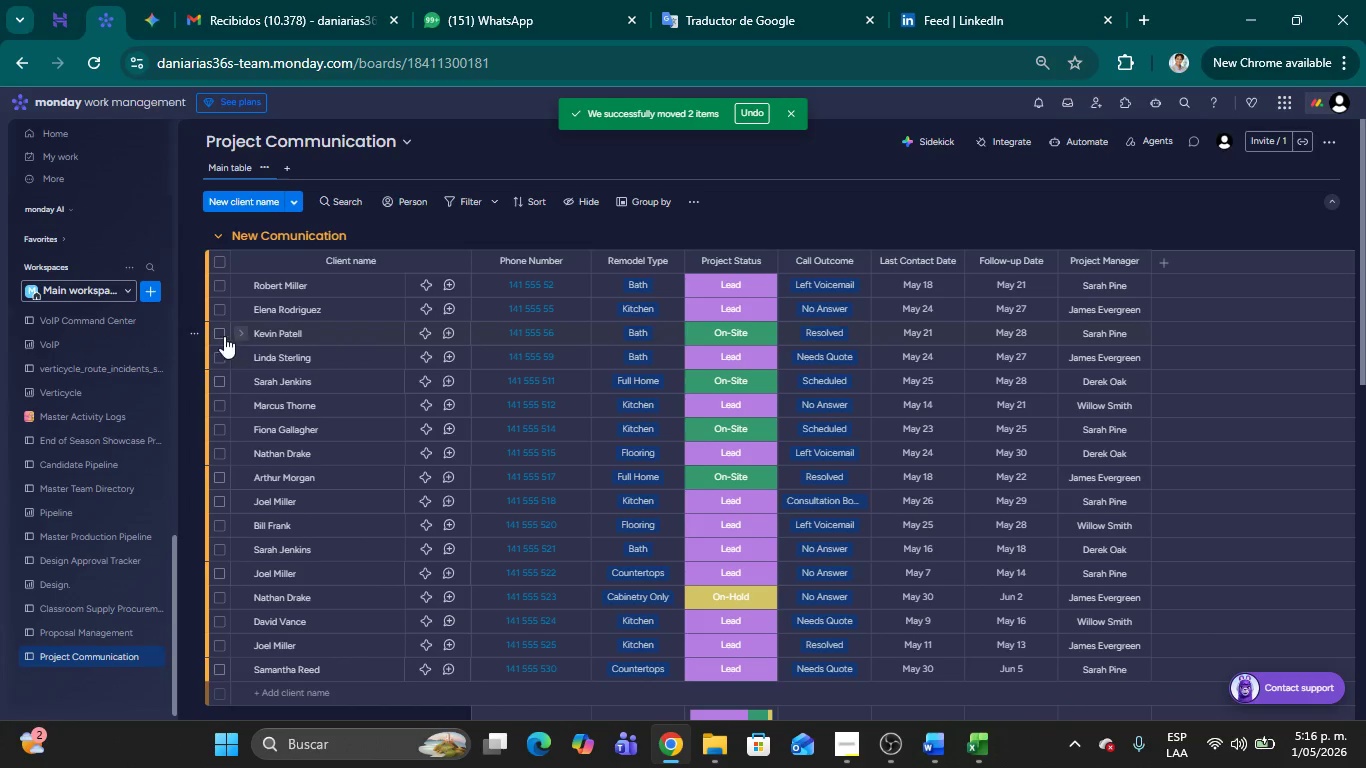 
left_click([216, 332])
 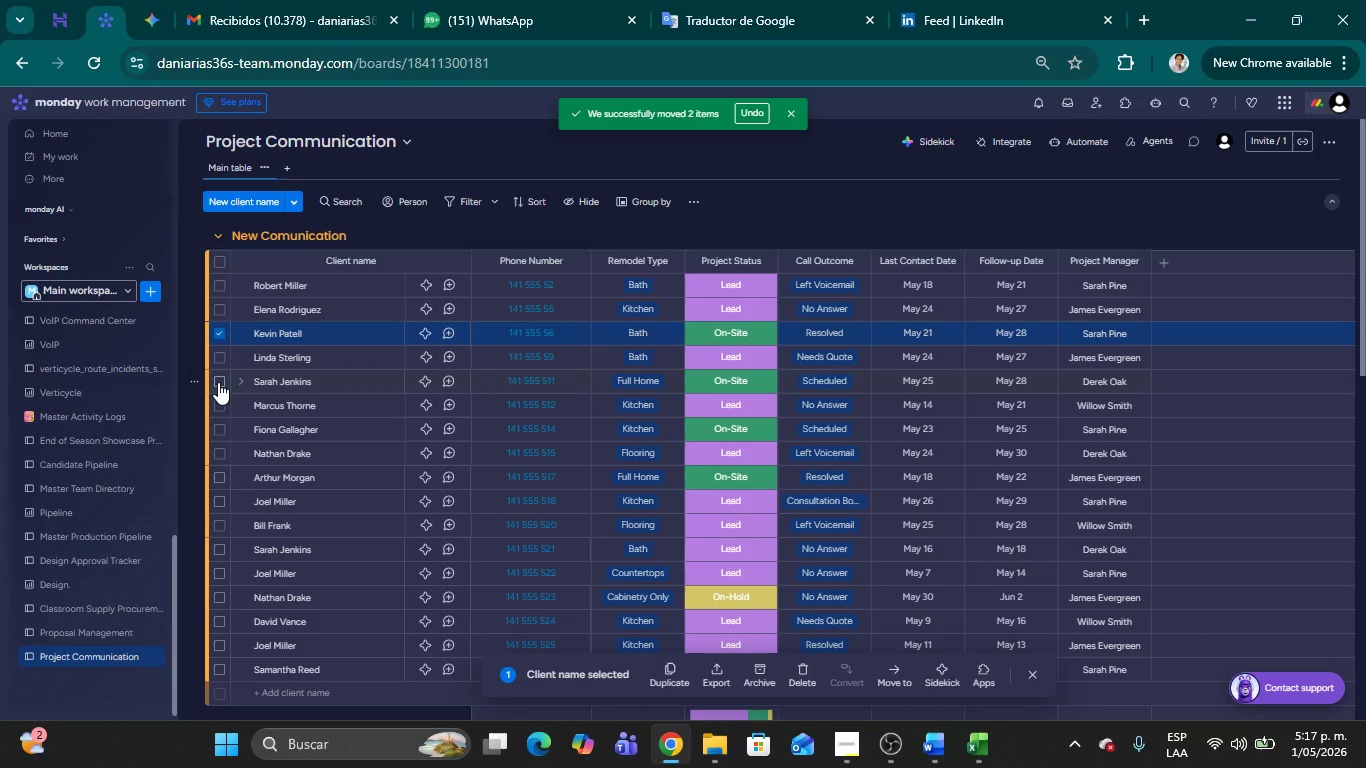 
left_click([215, 380])
 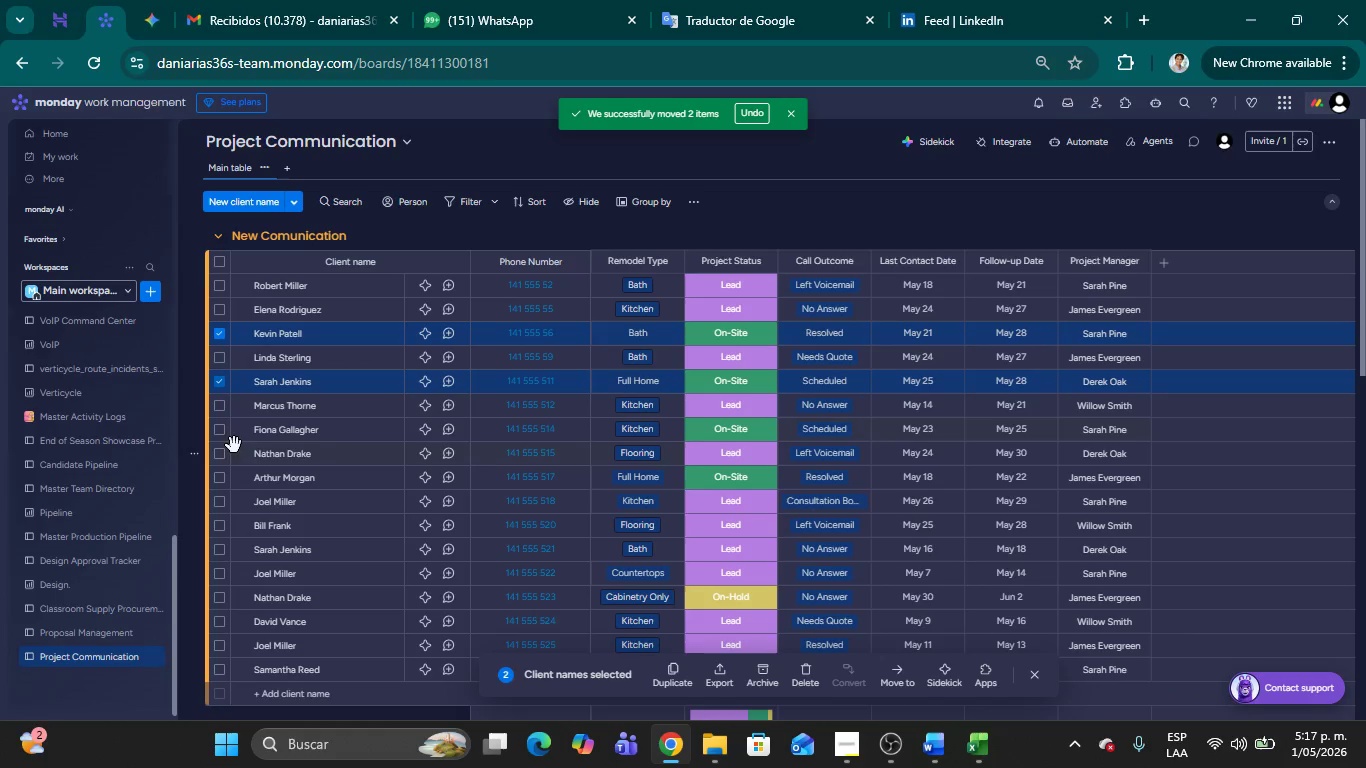 
left_click([219, 433])
 